 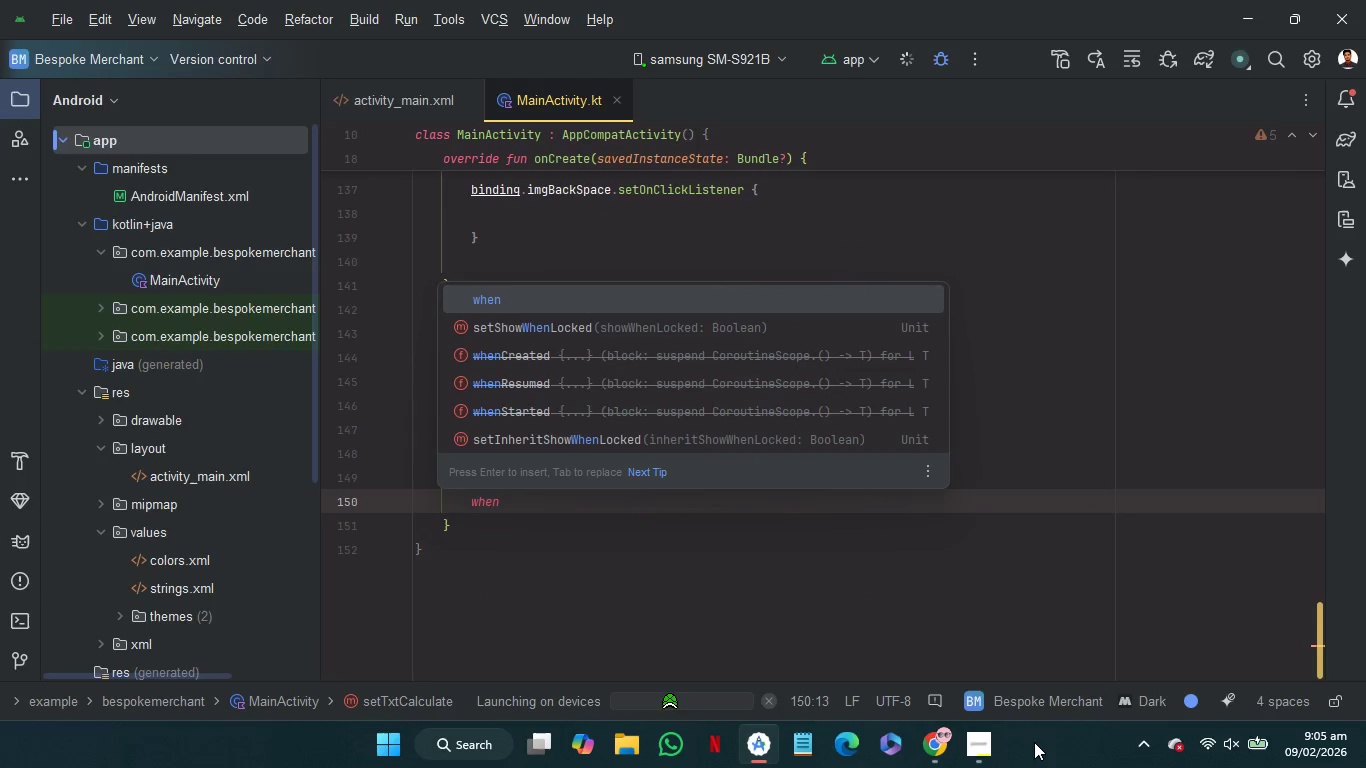 
hold_key(key=ShiftRight, duration=0.86)
 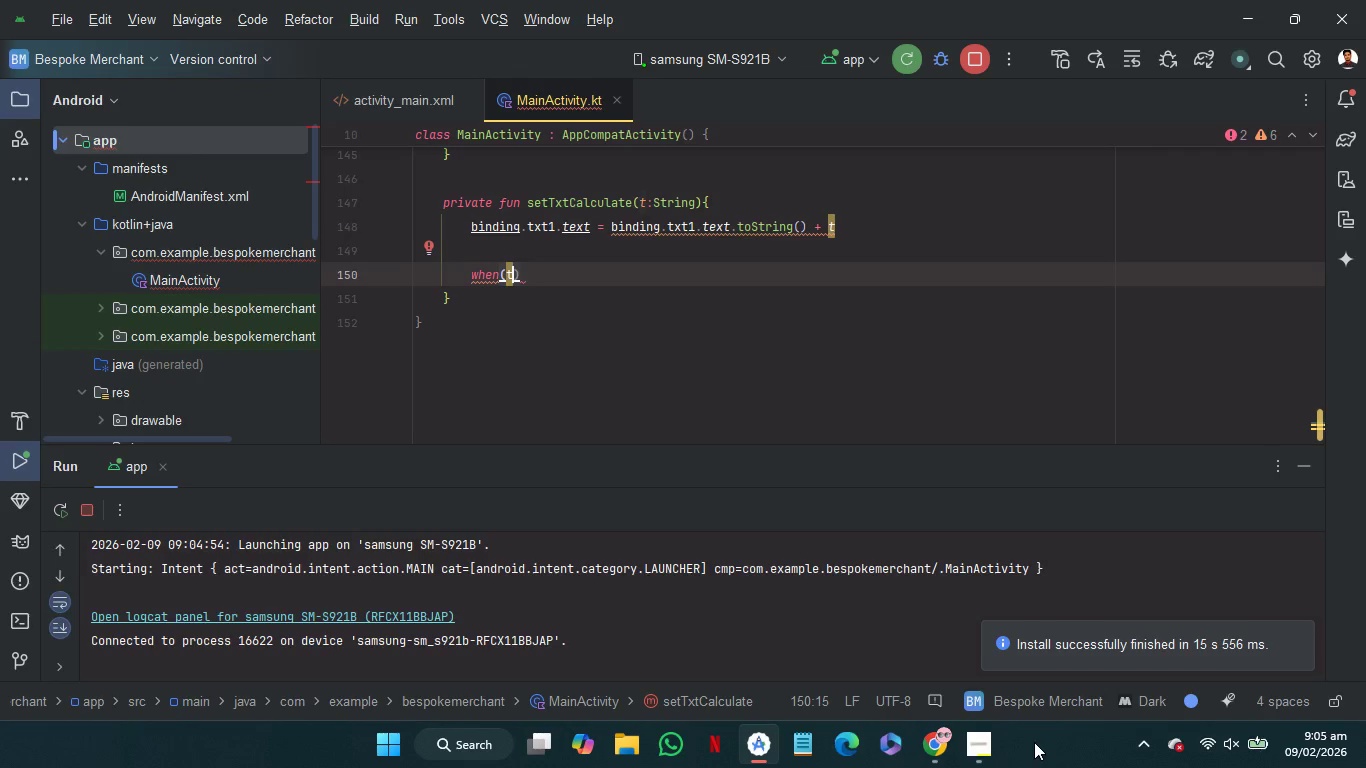 
key(ArrowRight)
 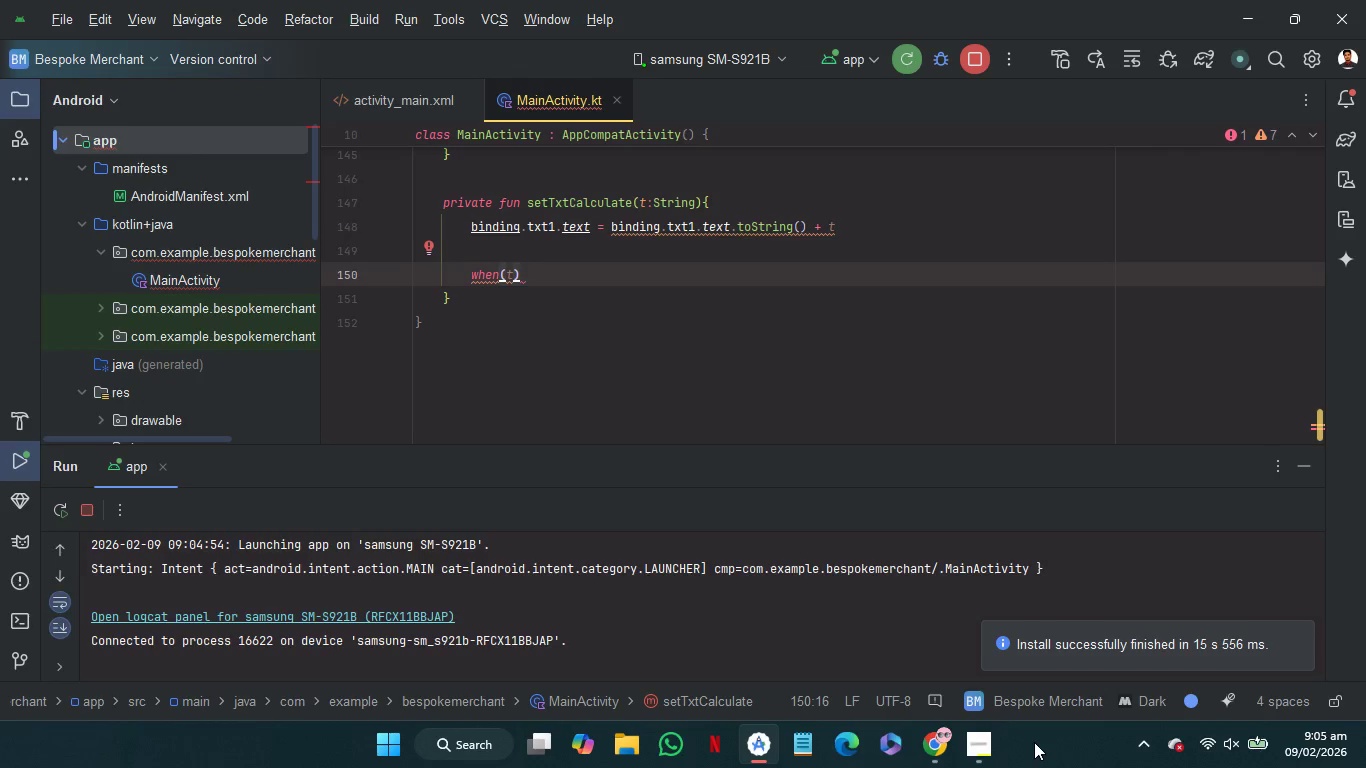 
key(Shift+BracketLeft)
 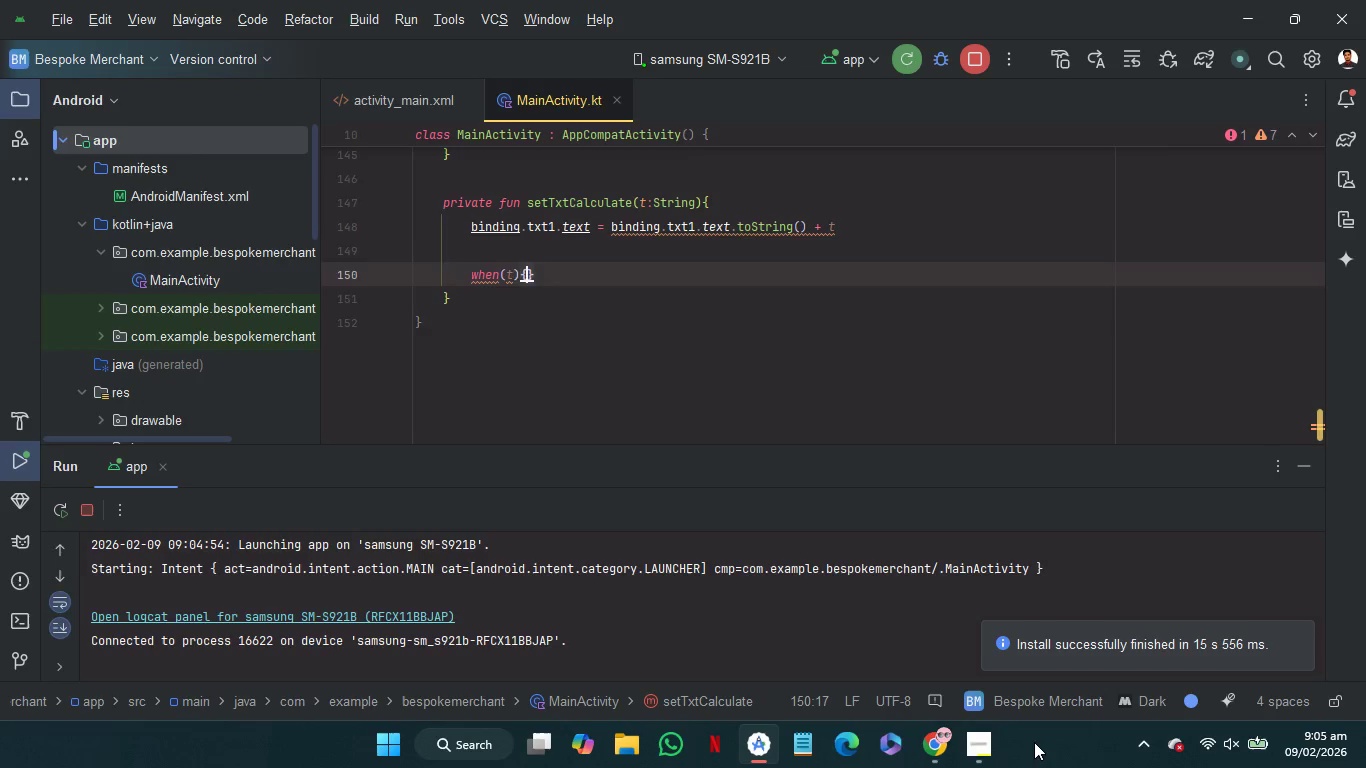 
key(Enter)
 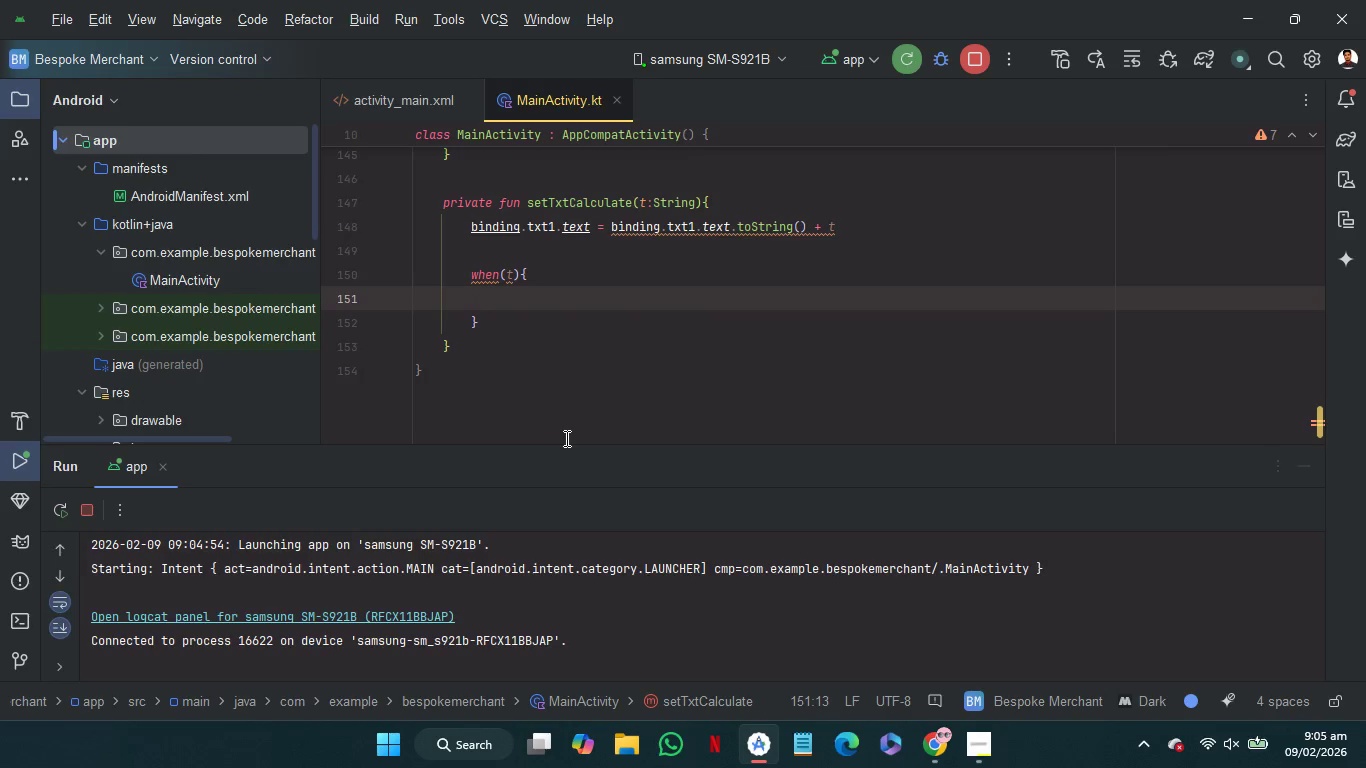 
wait(8.06)
 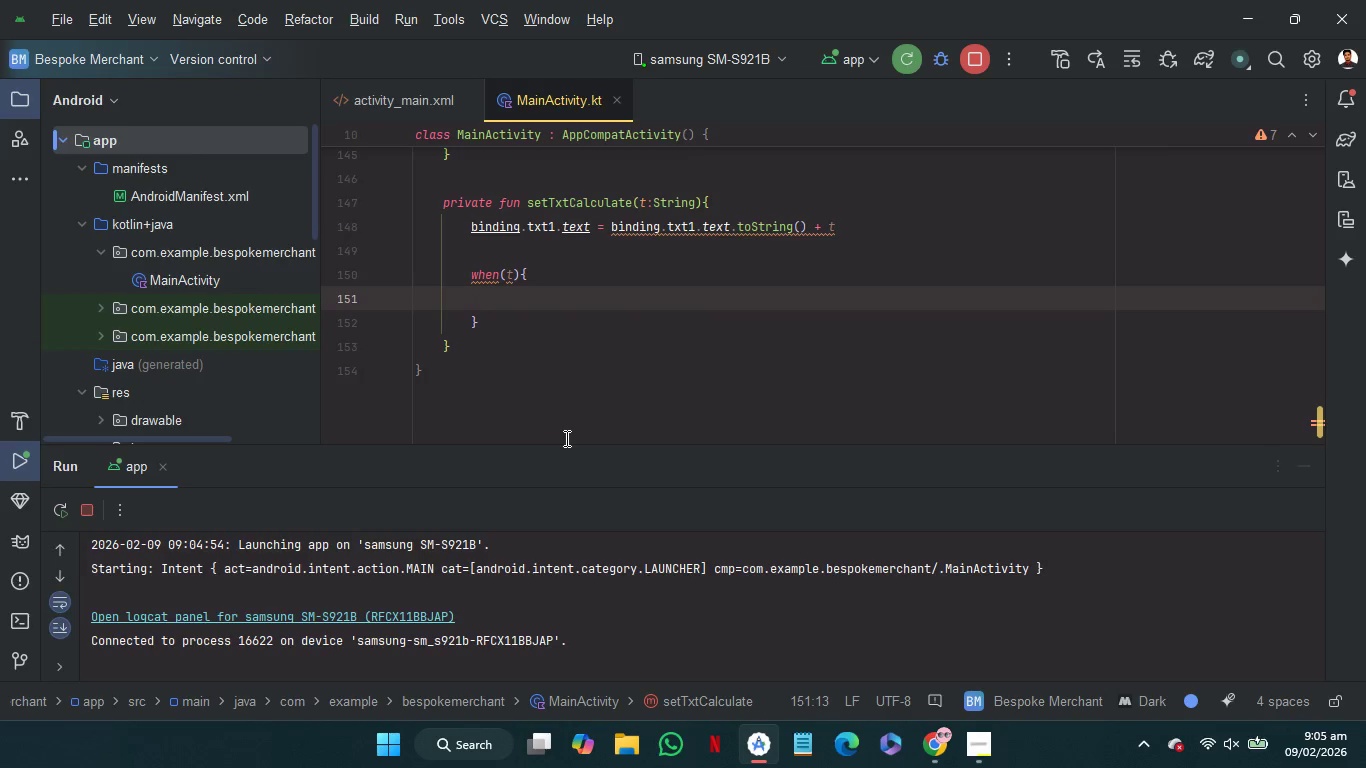 
key(1)
 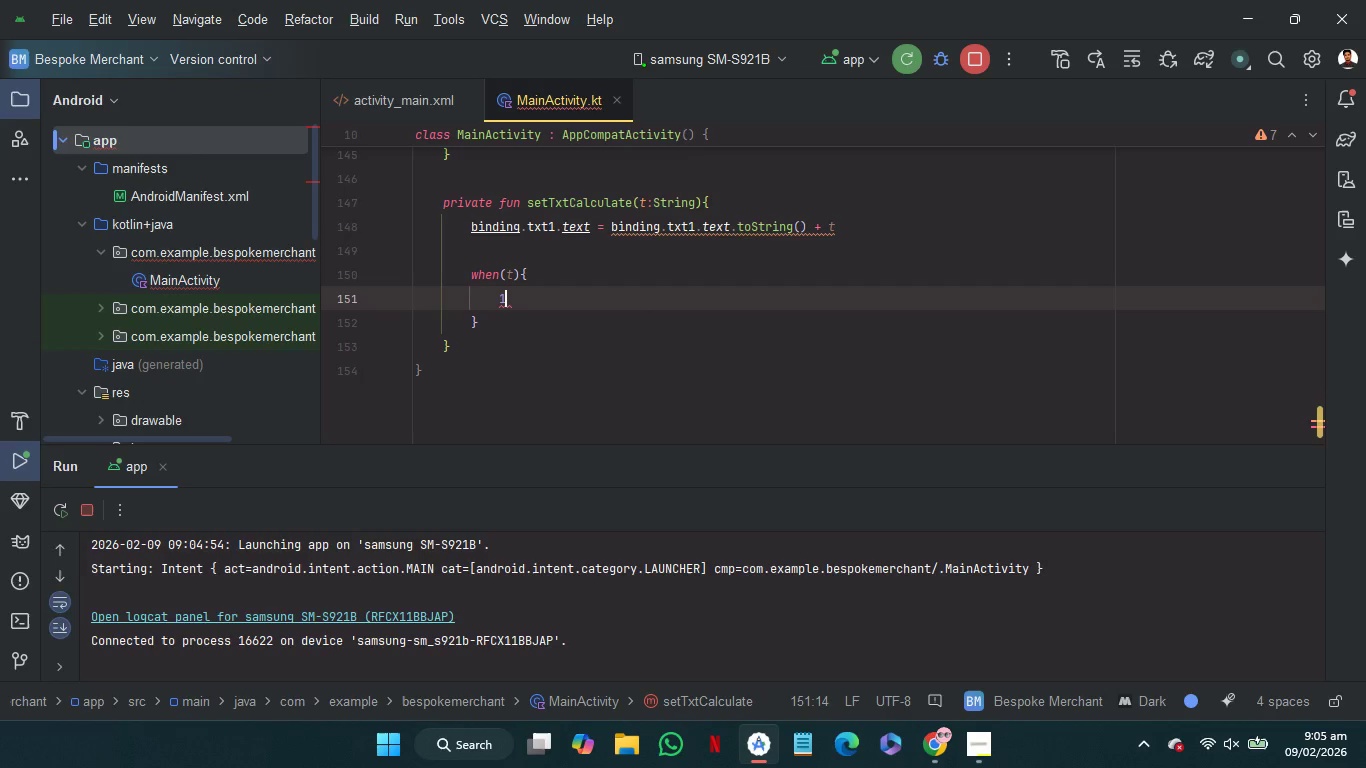 
hold_key(key=ShiftRight, duration=0.58)
 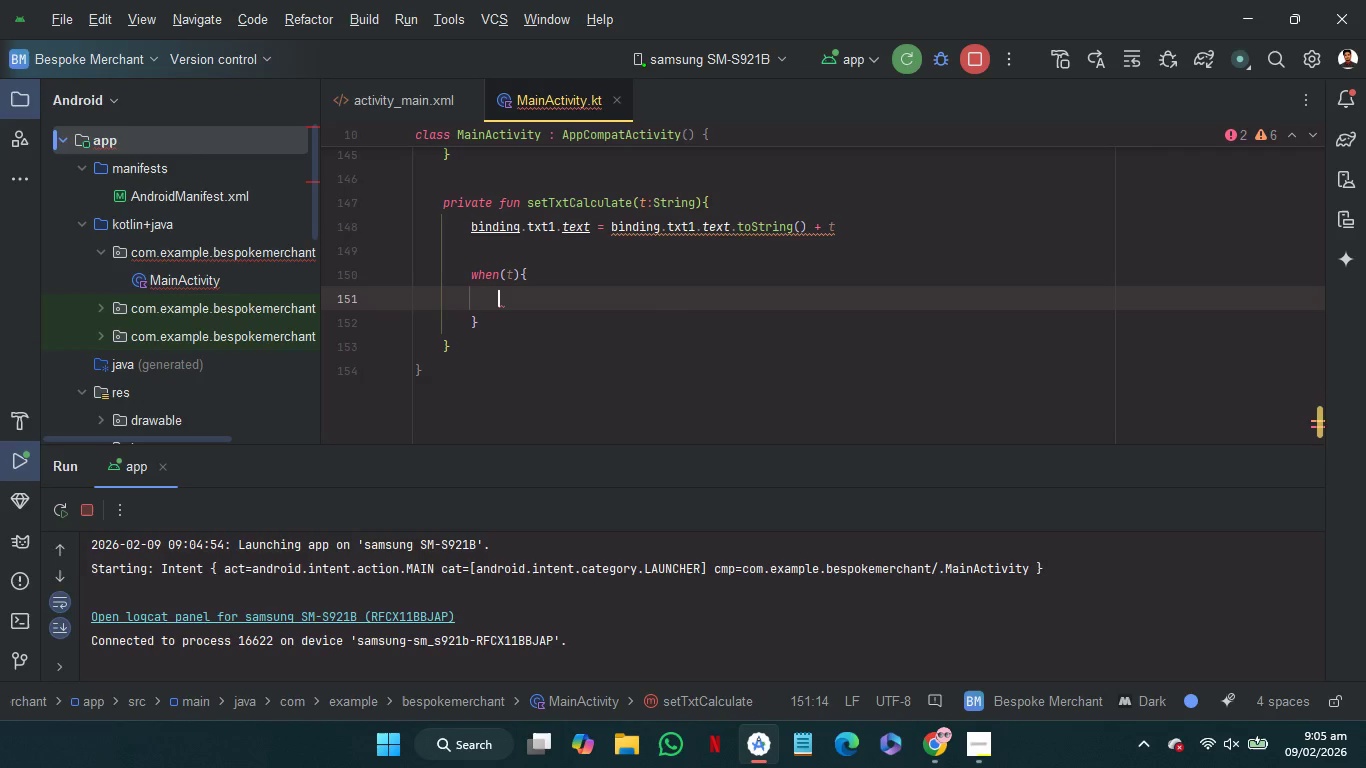 
key(Backspace)
 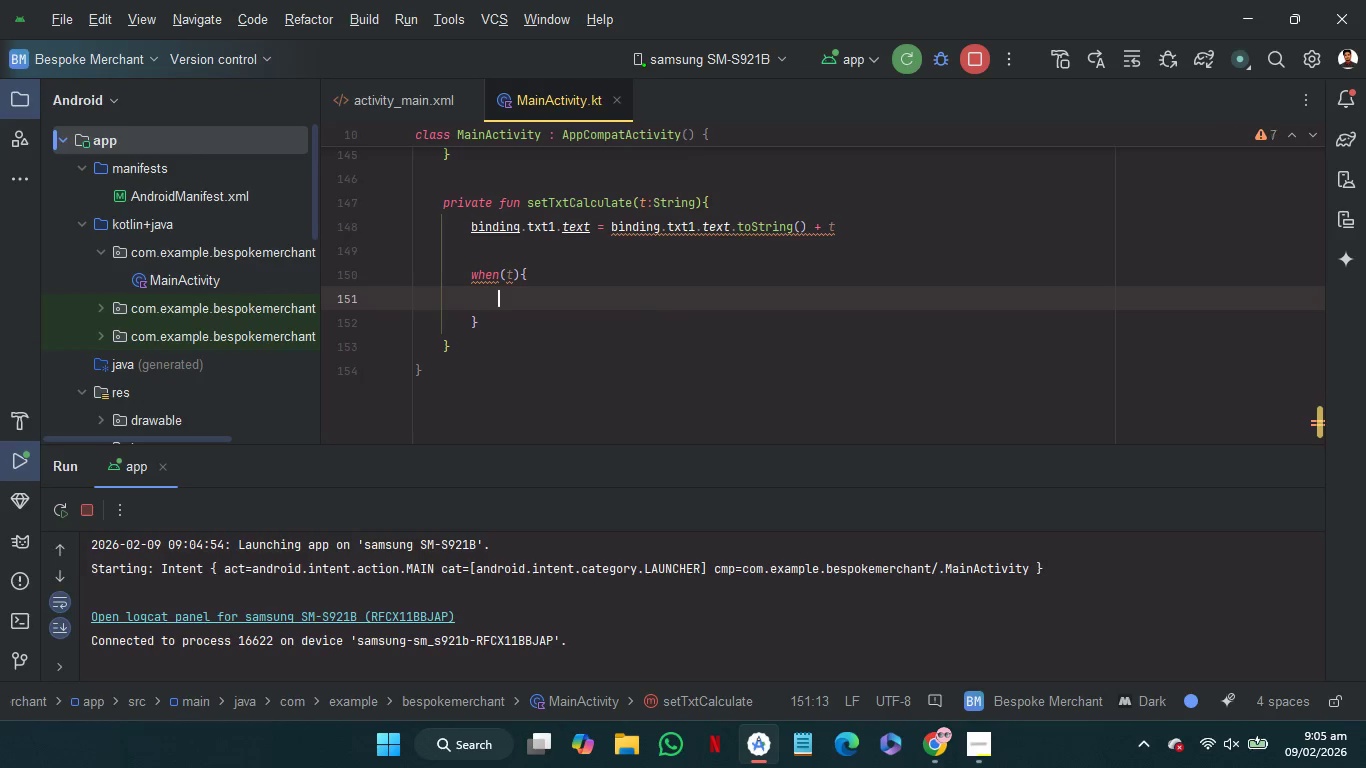 
key(Shift+Quote)
 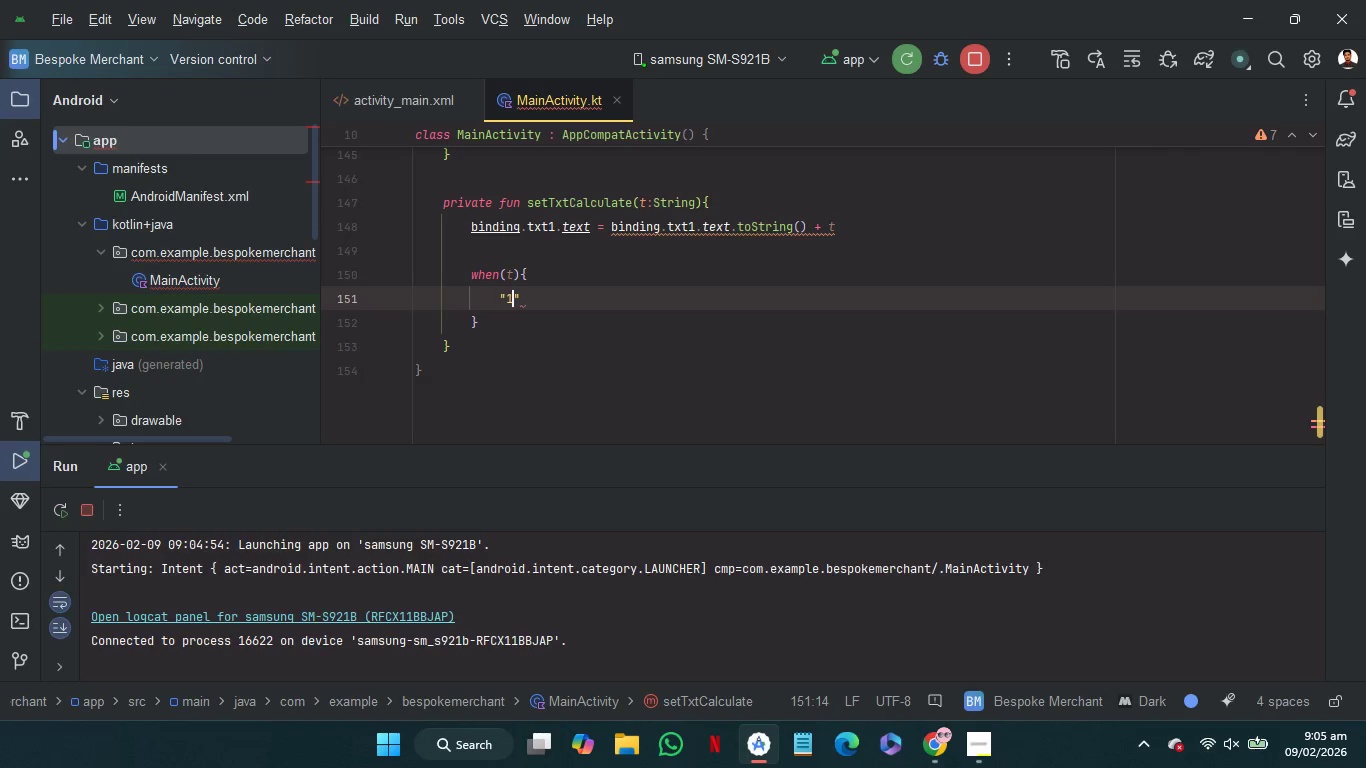 
key(1)
 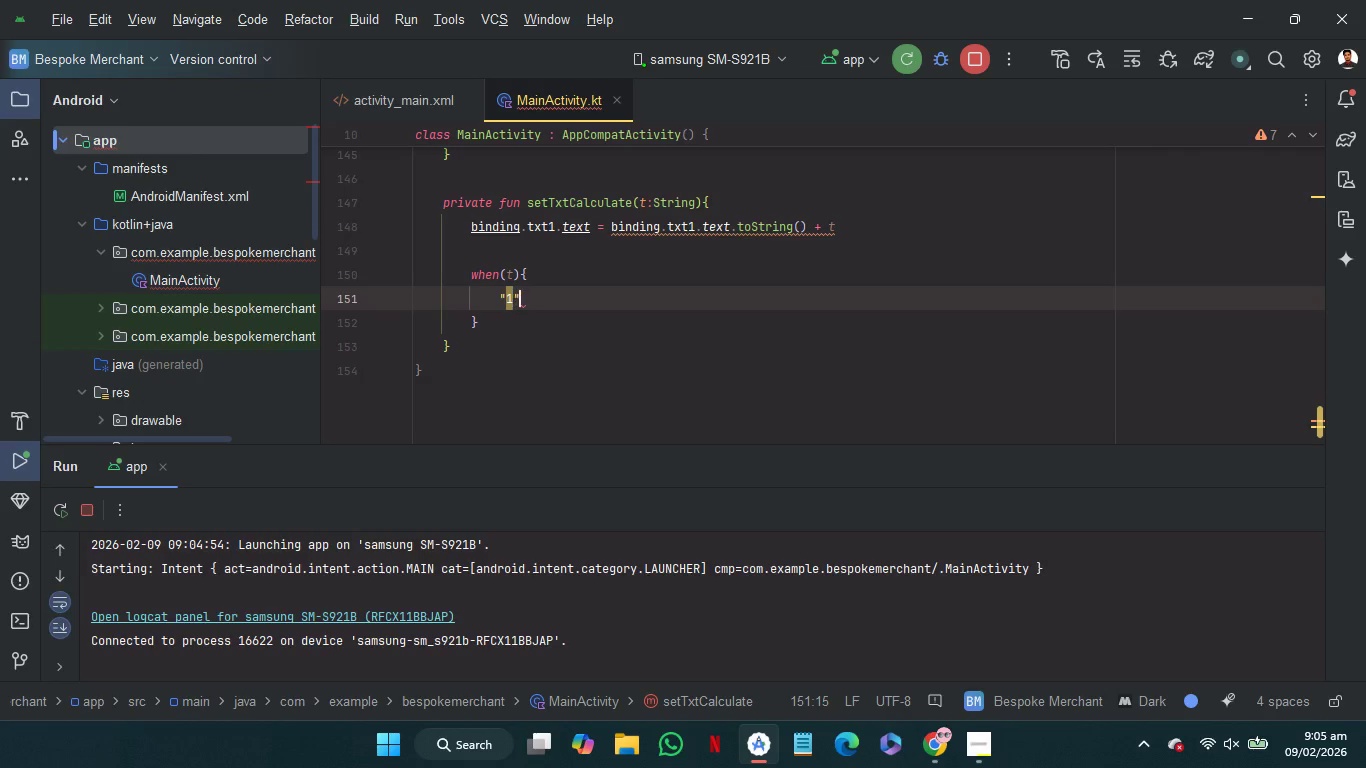 
key(ArrowRight)
 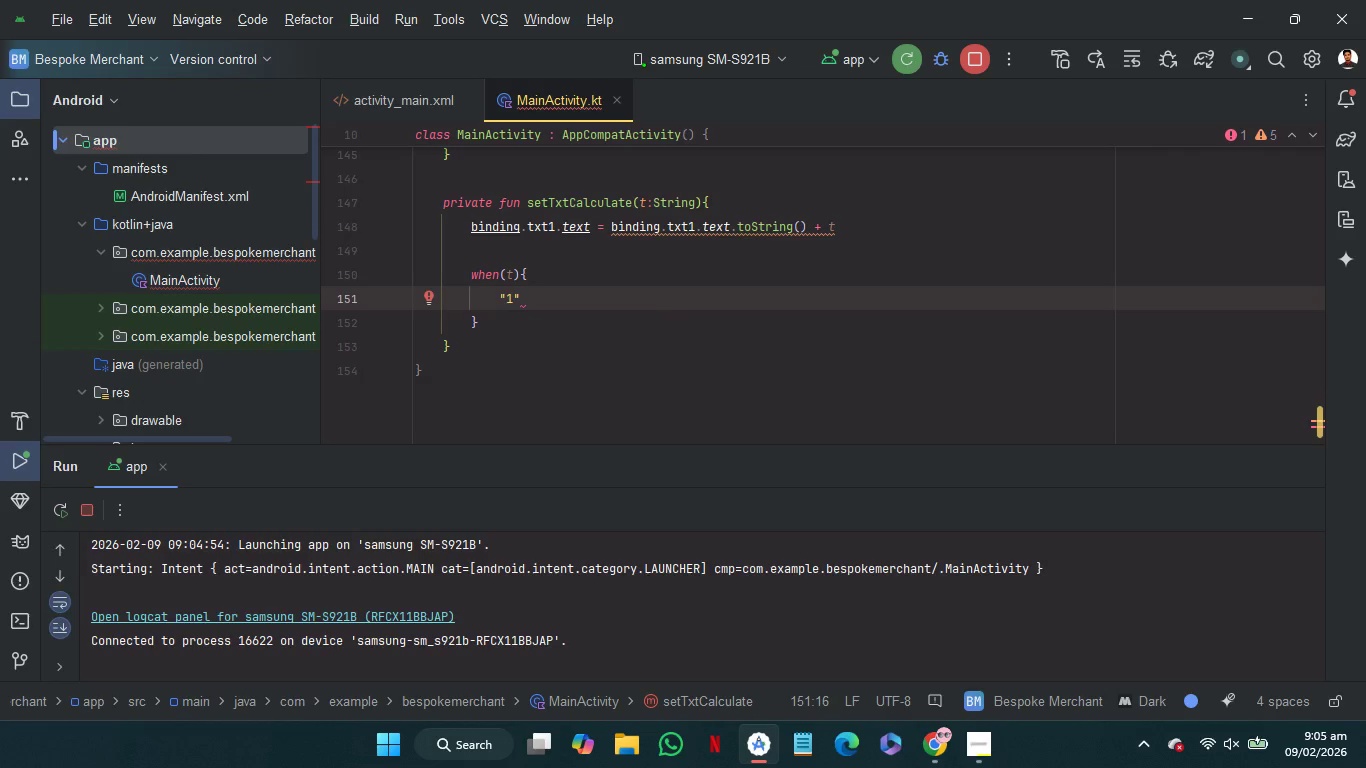 
key(Space)
 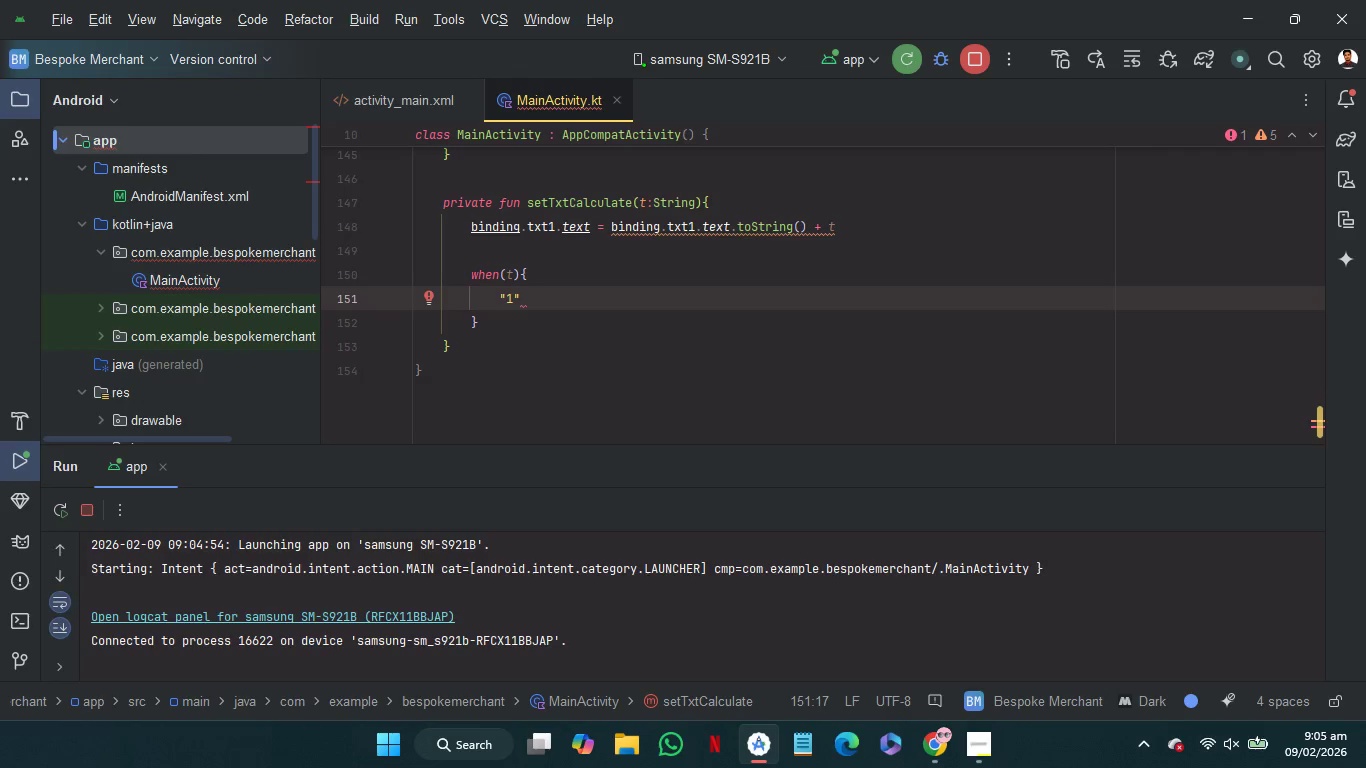 
wait(6.92)
 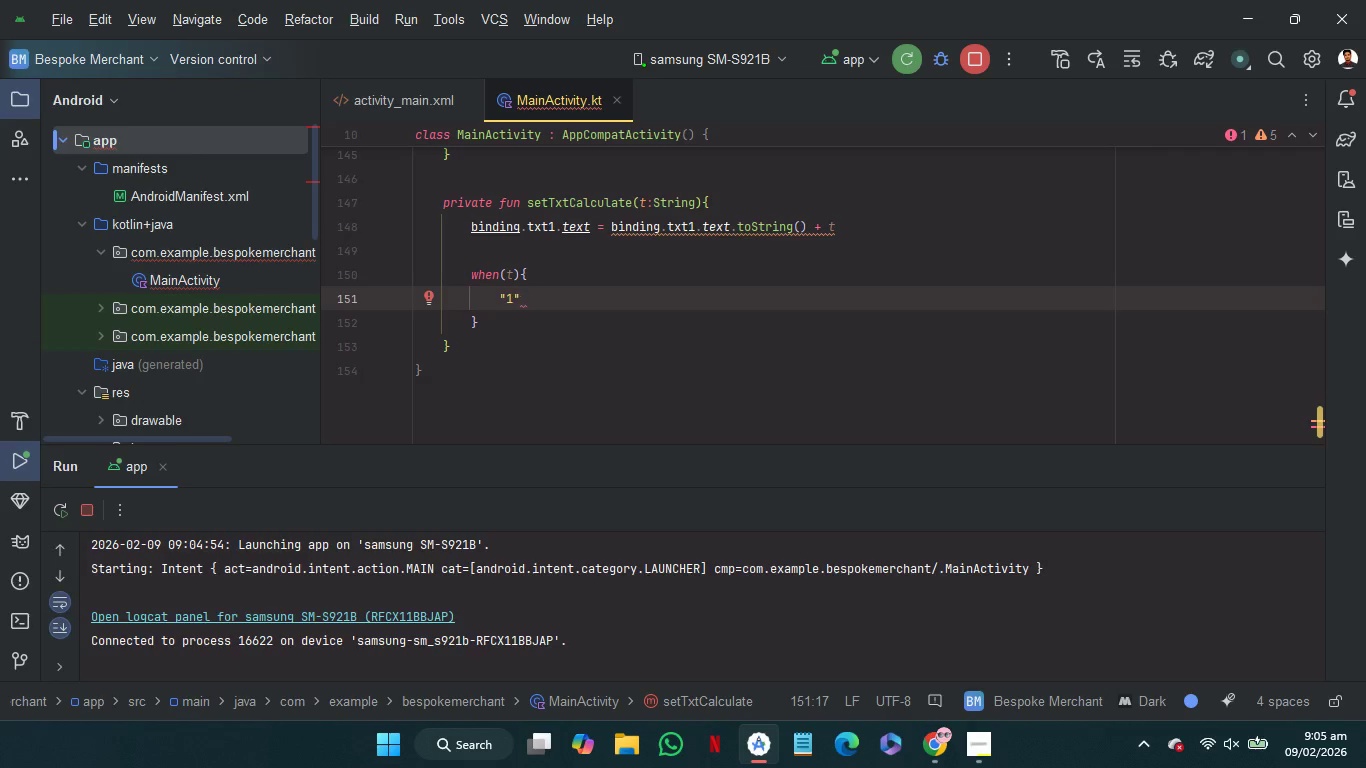 
key(Minus)
 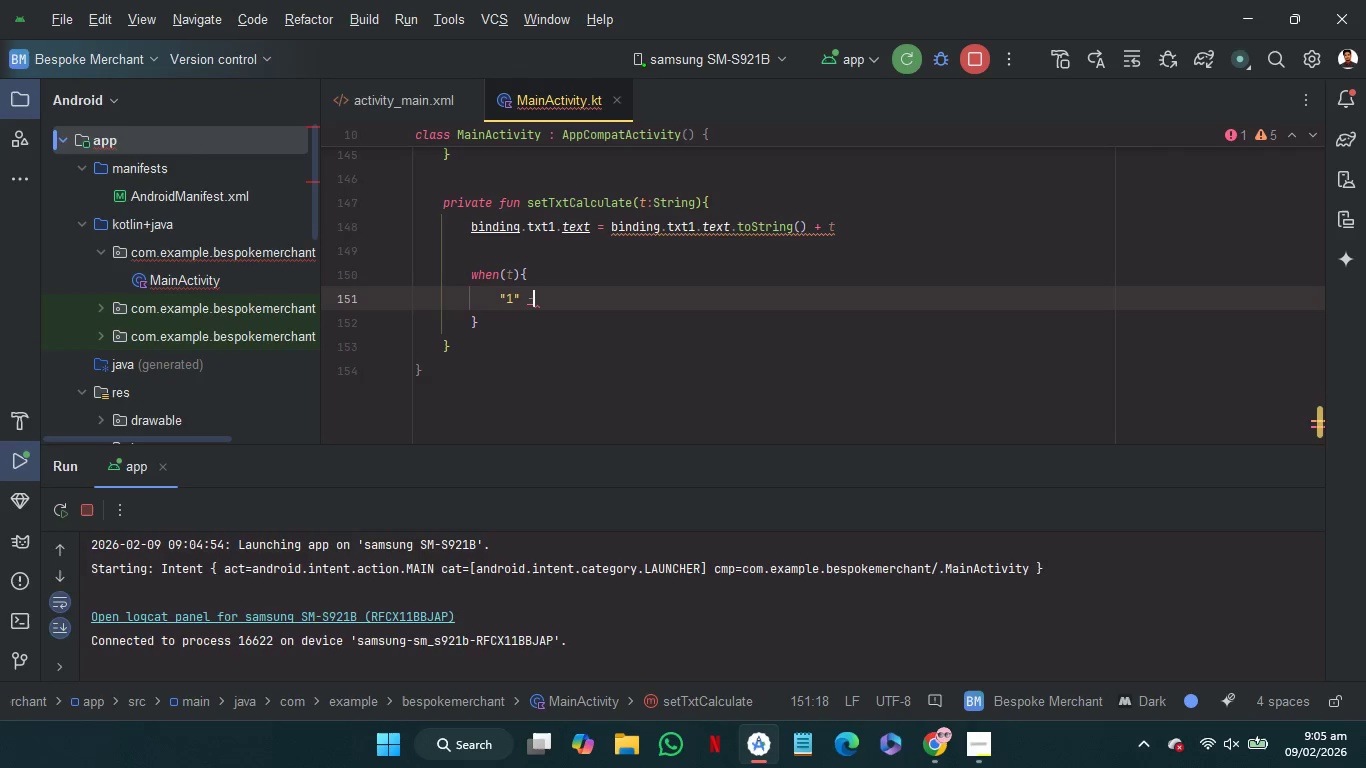 
key(Shift+Period)
 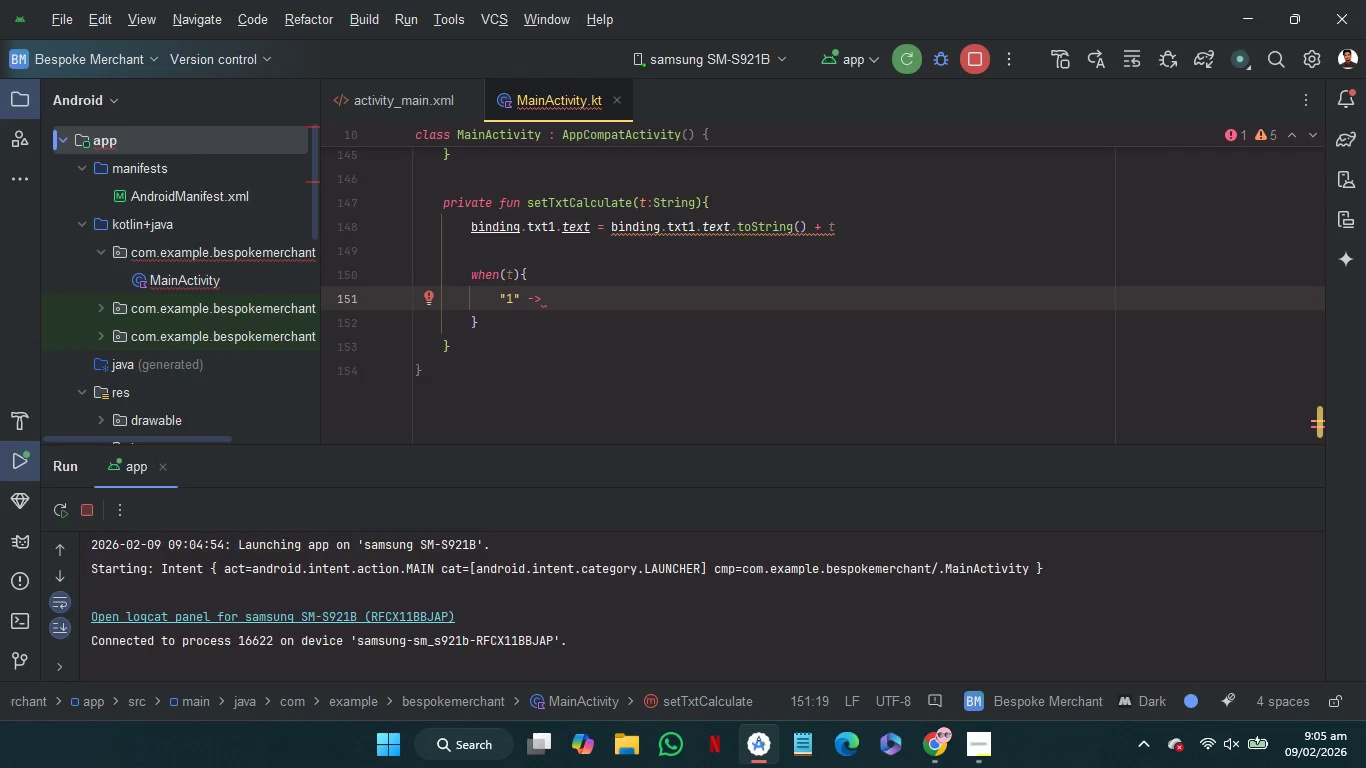 
wait(6.7)
 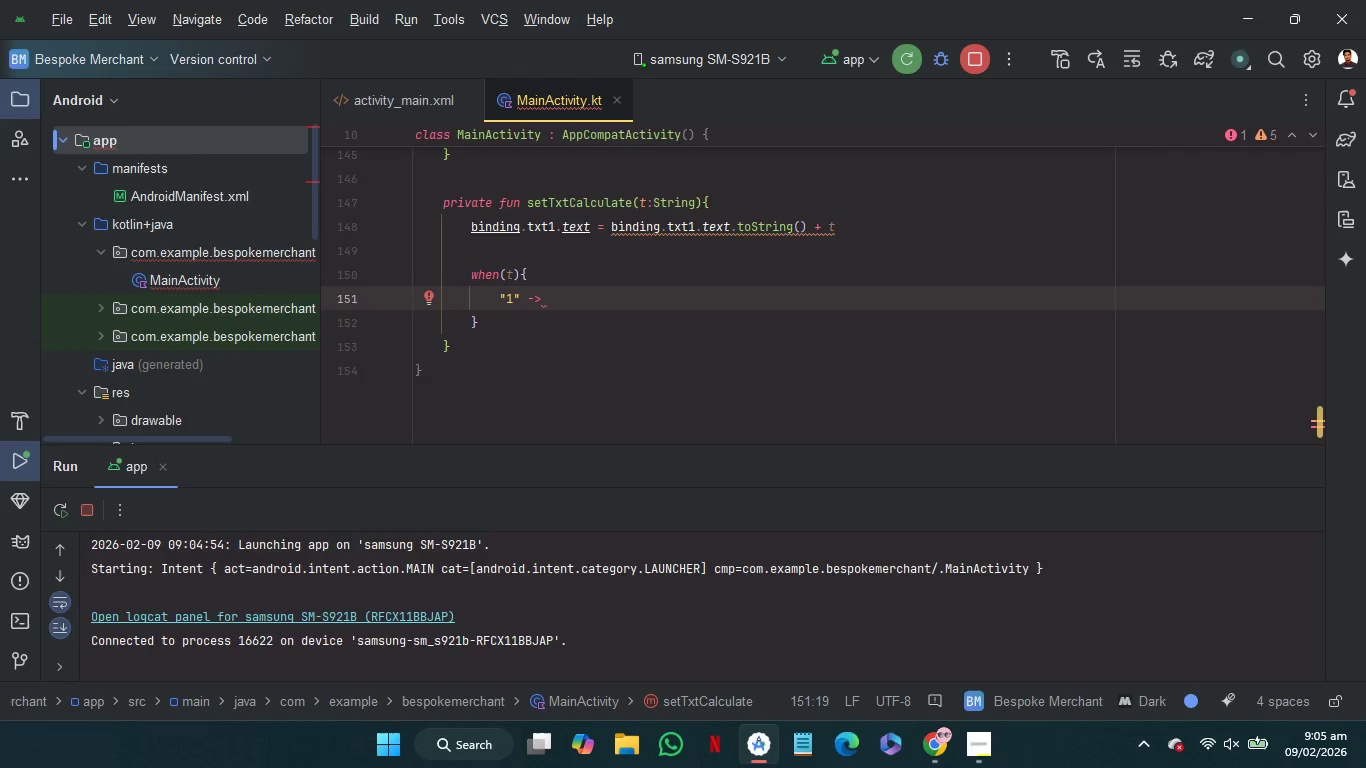 
key(Space)
 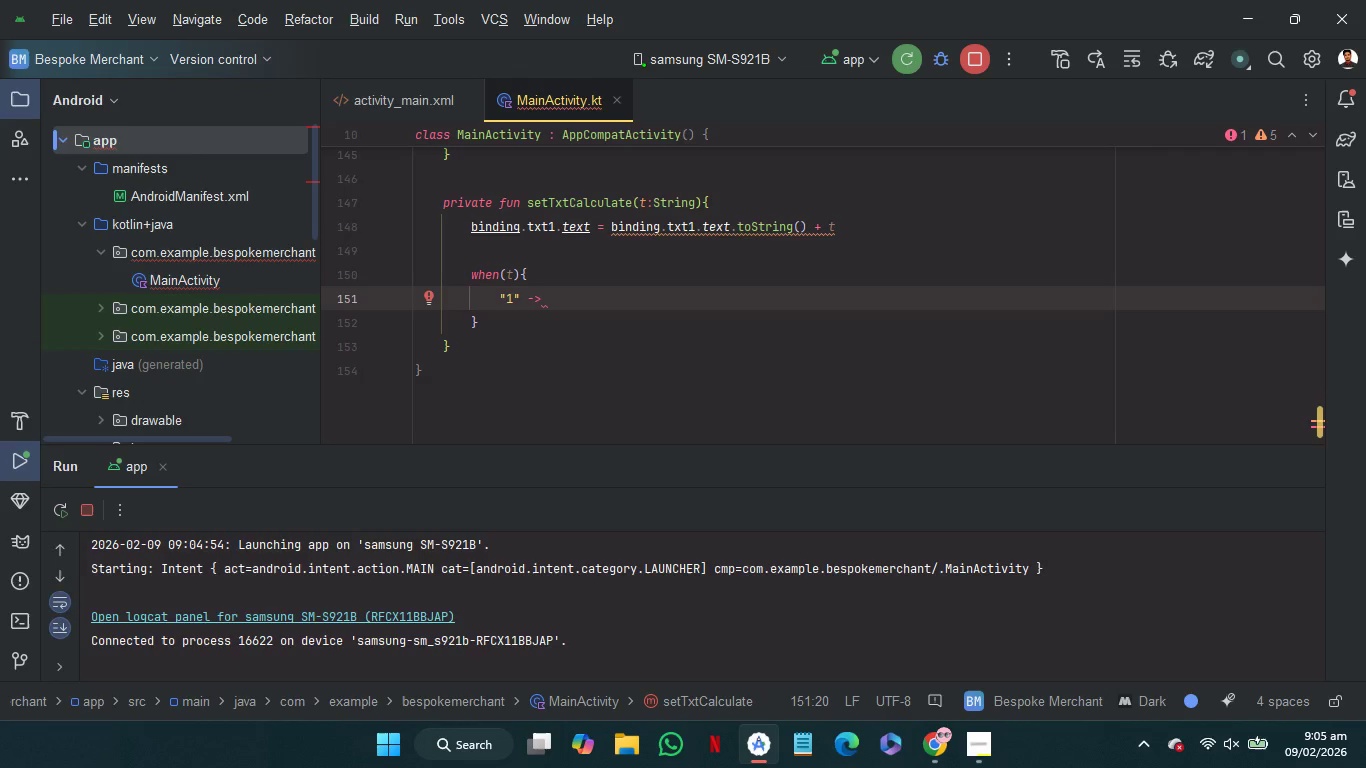 
key(Shift+BracketLeft)
 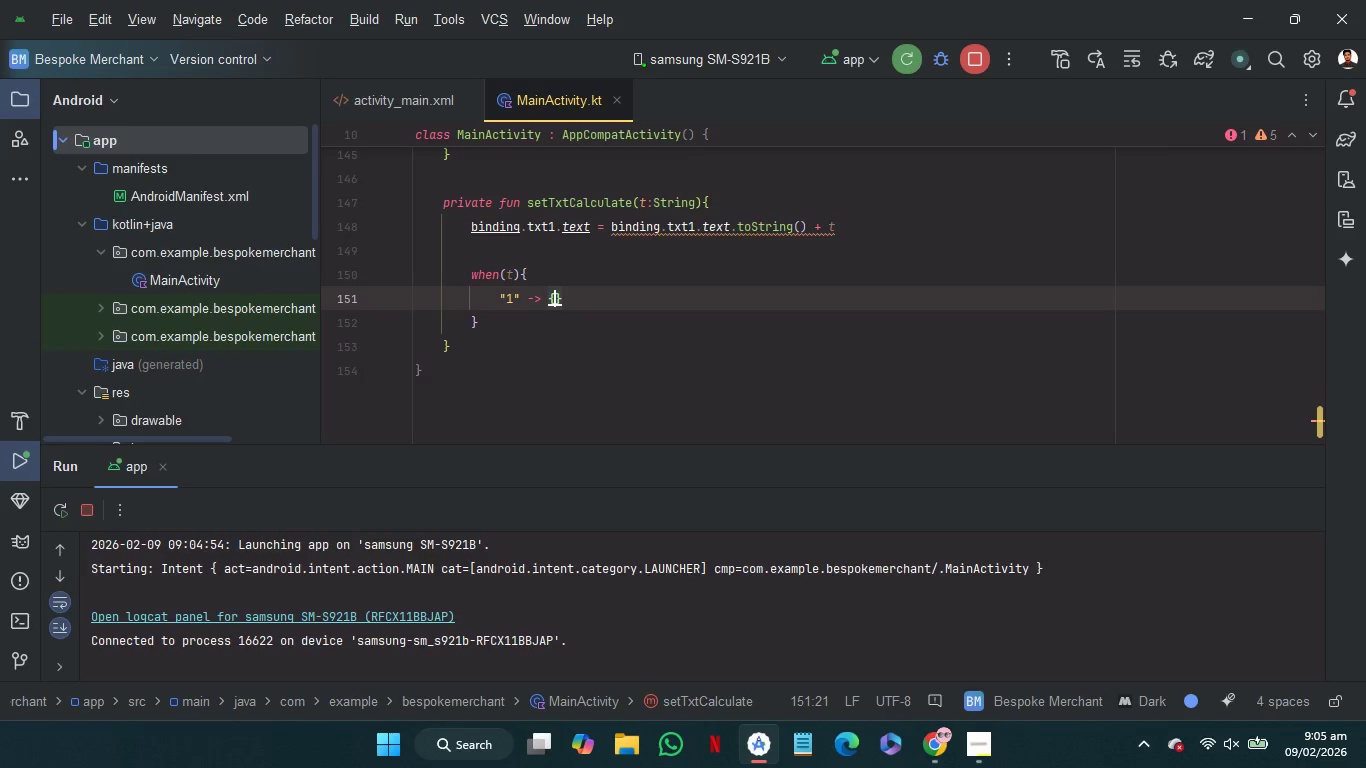 
key(ArrowRight)
 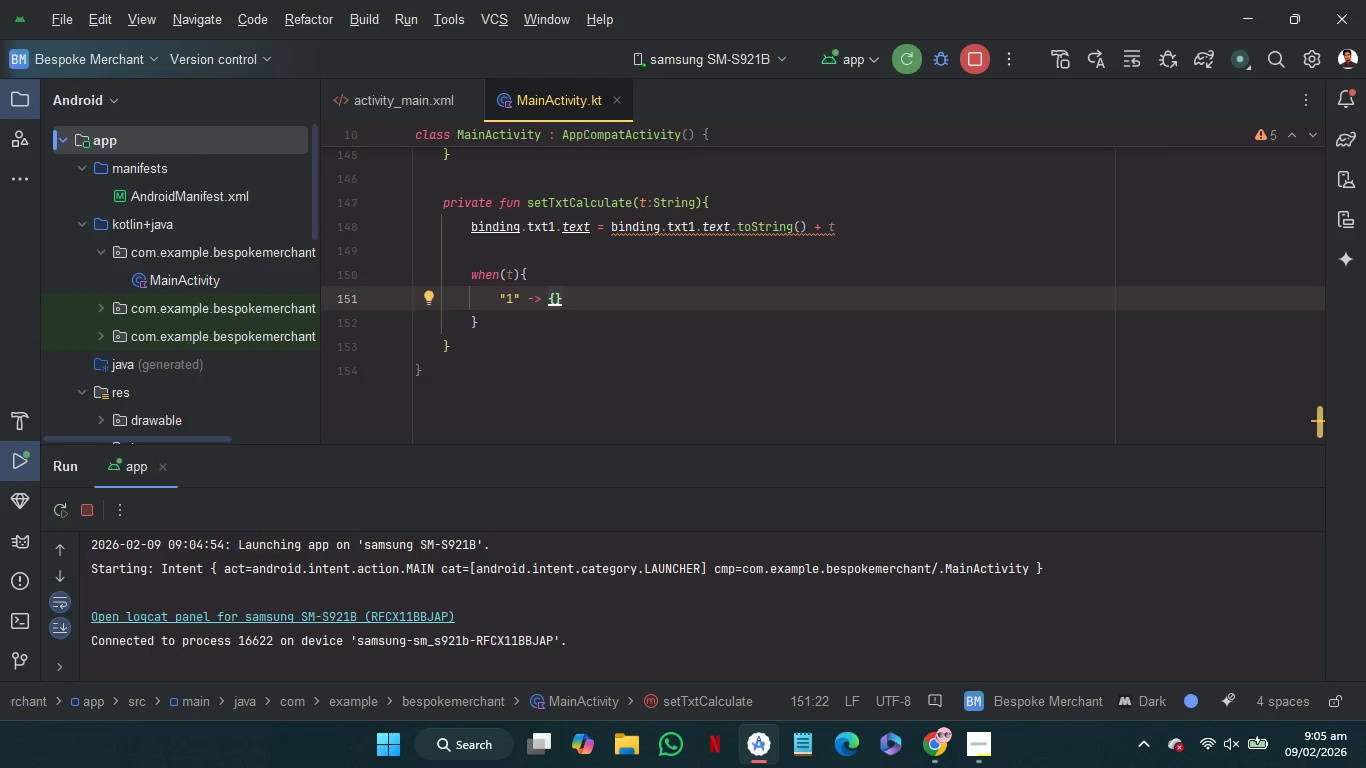 
key(Shift+ArrowUp)
 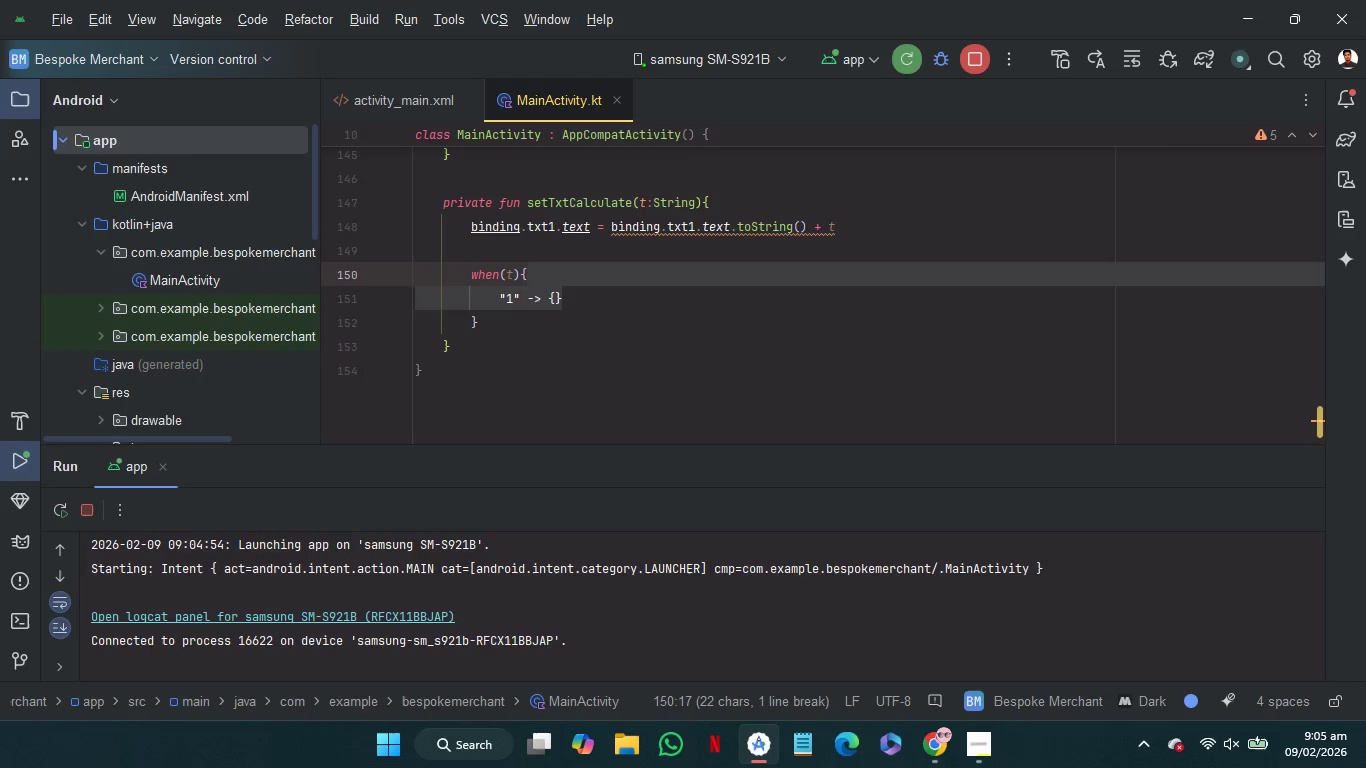 
key(Control+C)
 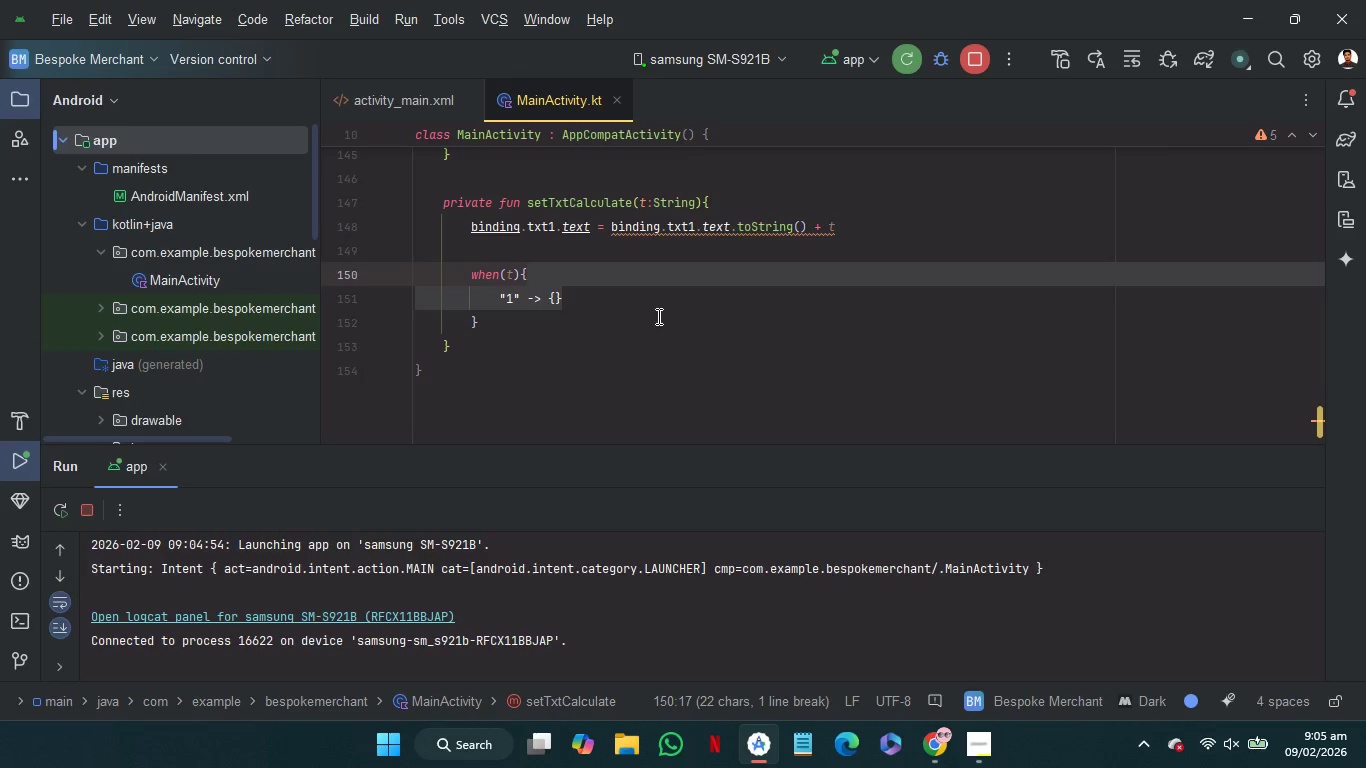 
key(Control+C)
 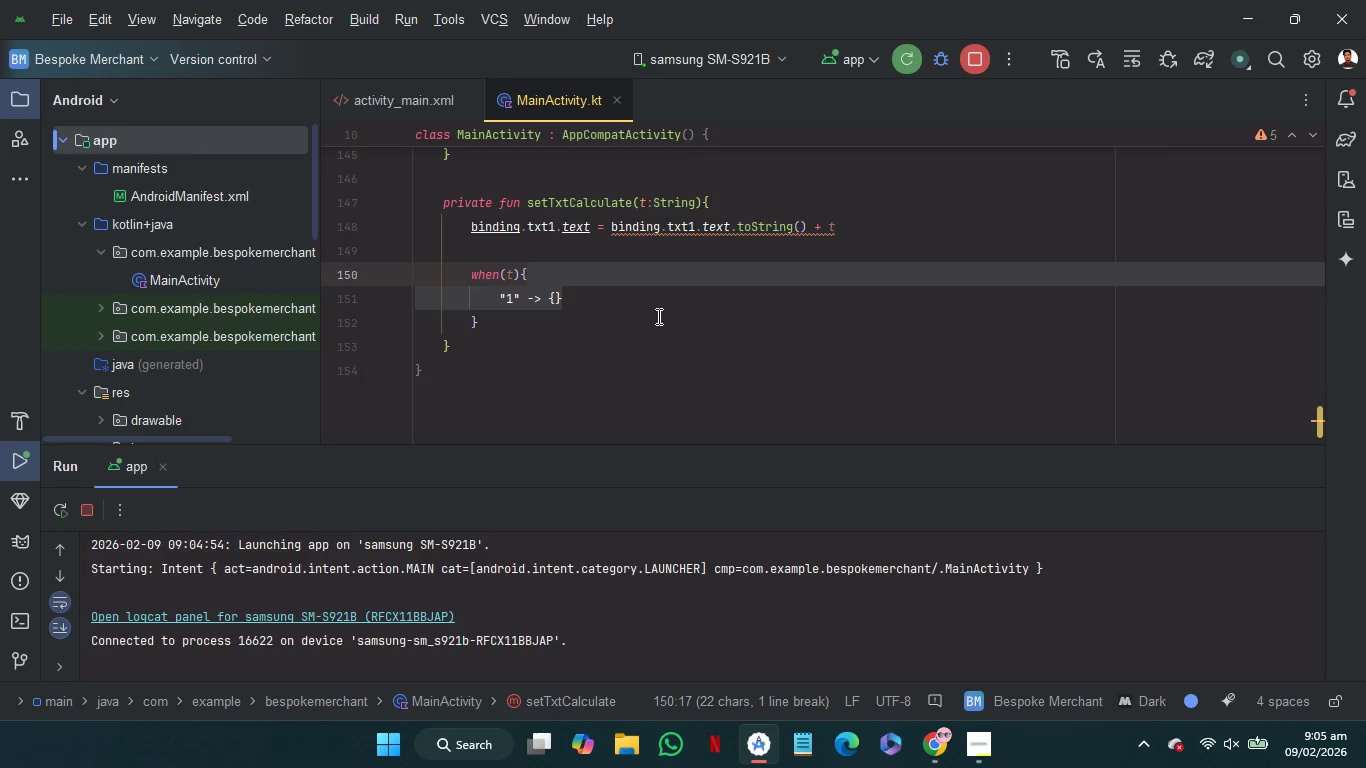 
key(Control+C)
 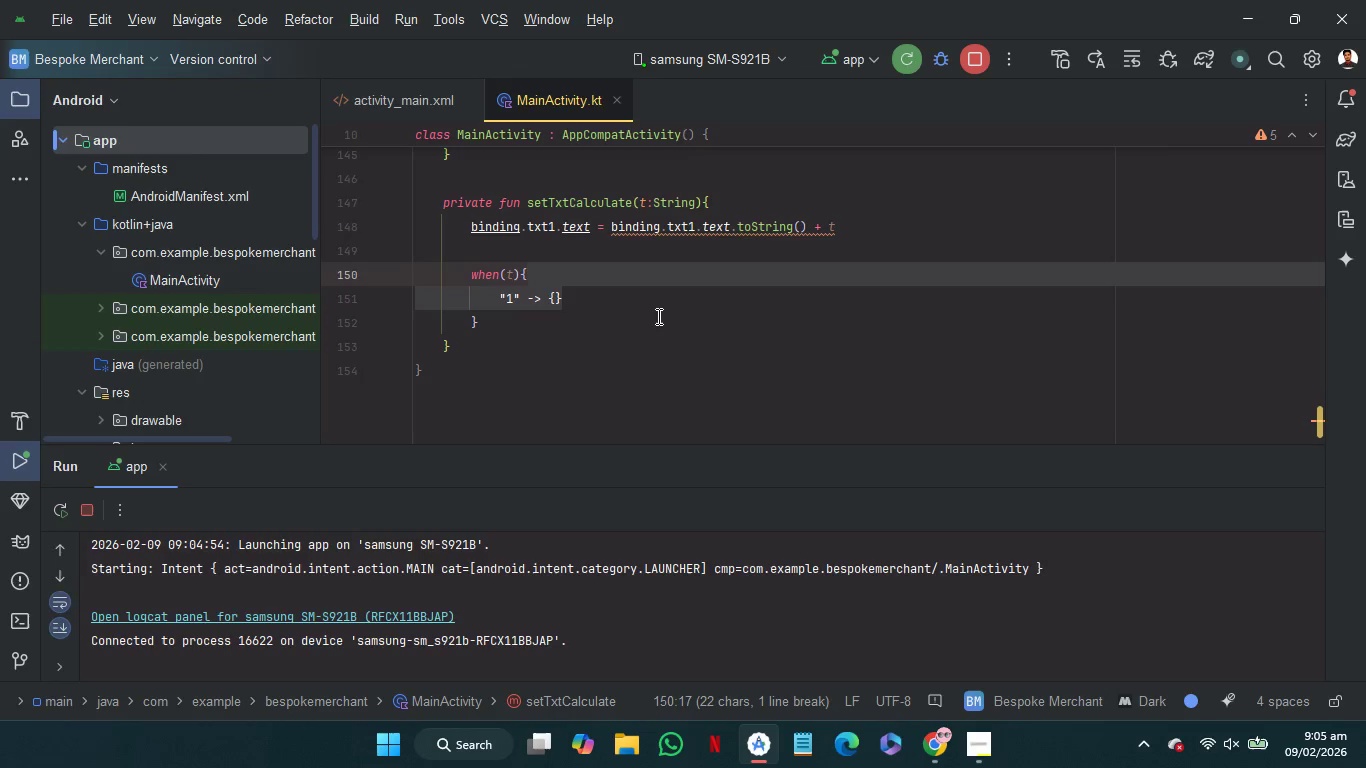 
key(Control+C)
 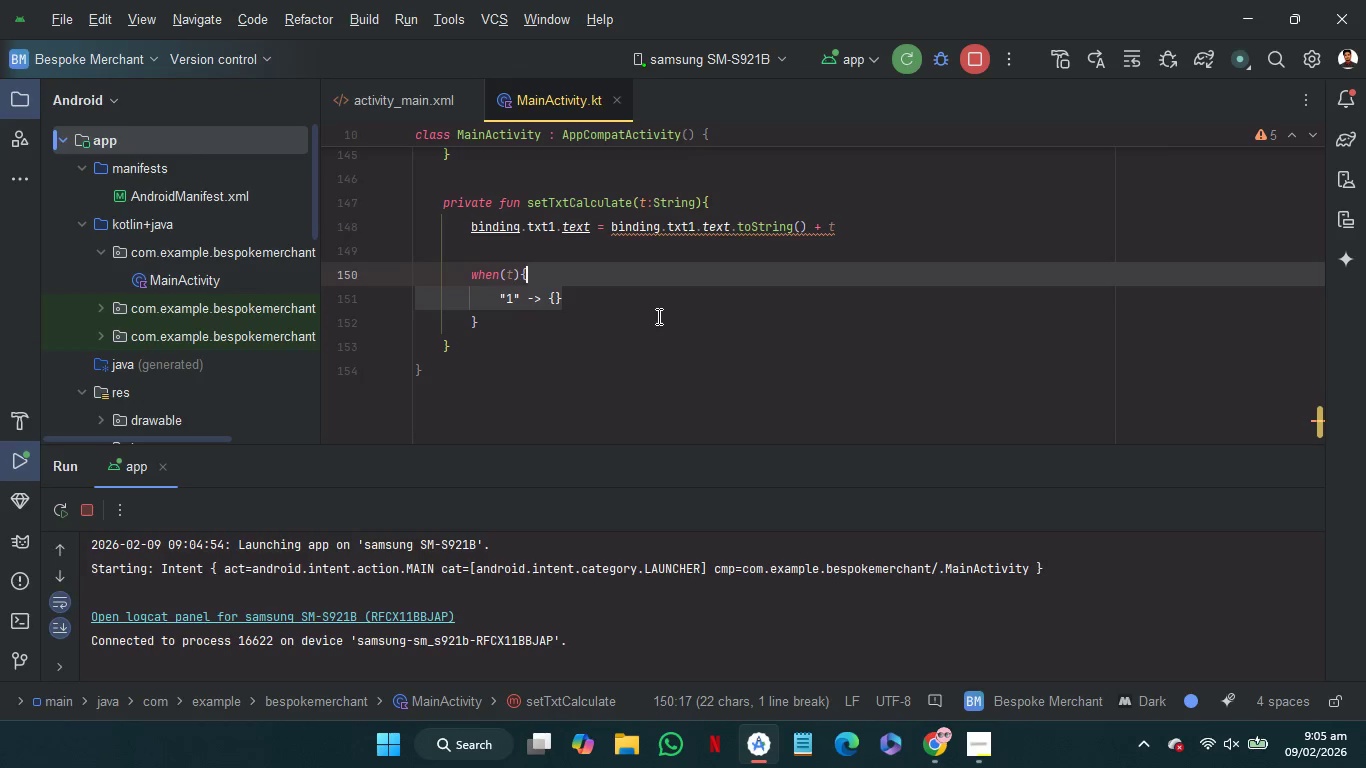 
key(Control+C)
 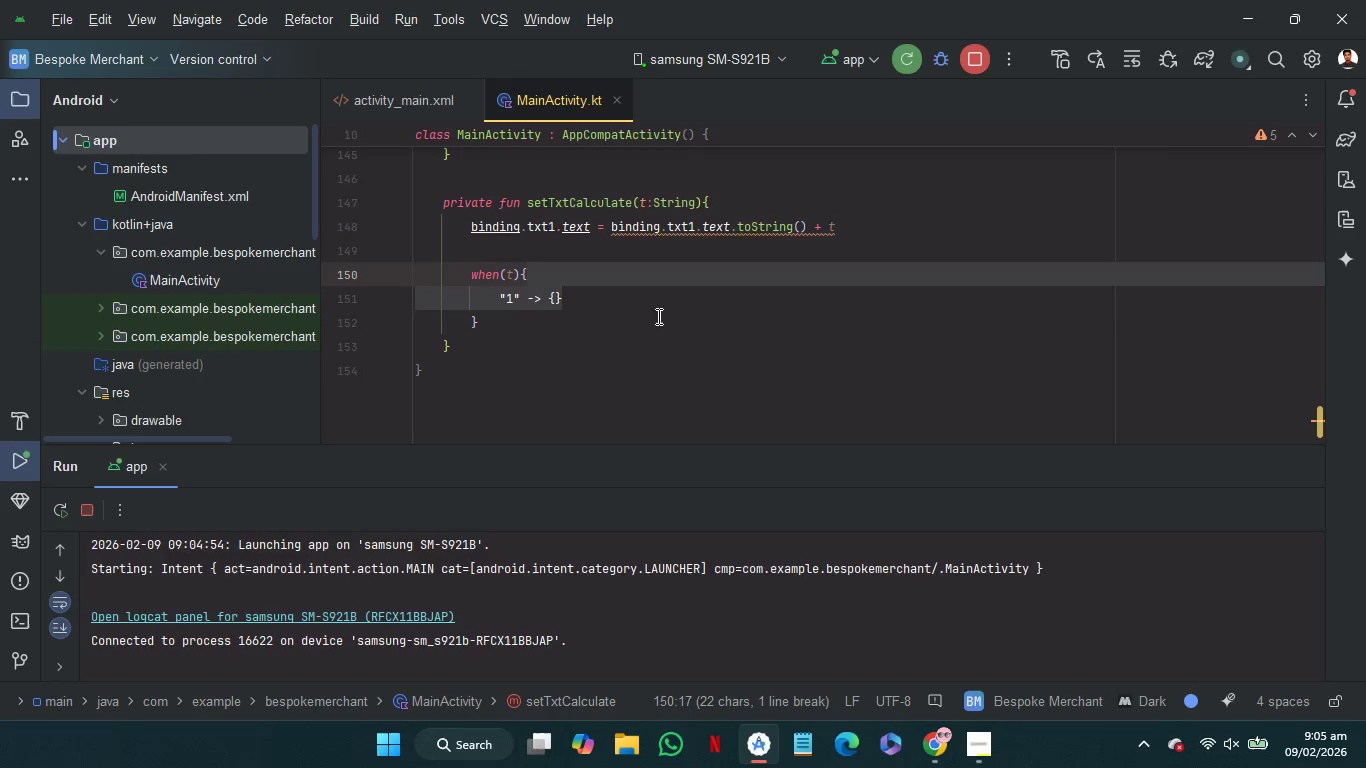 
key(Control+C)
 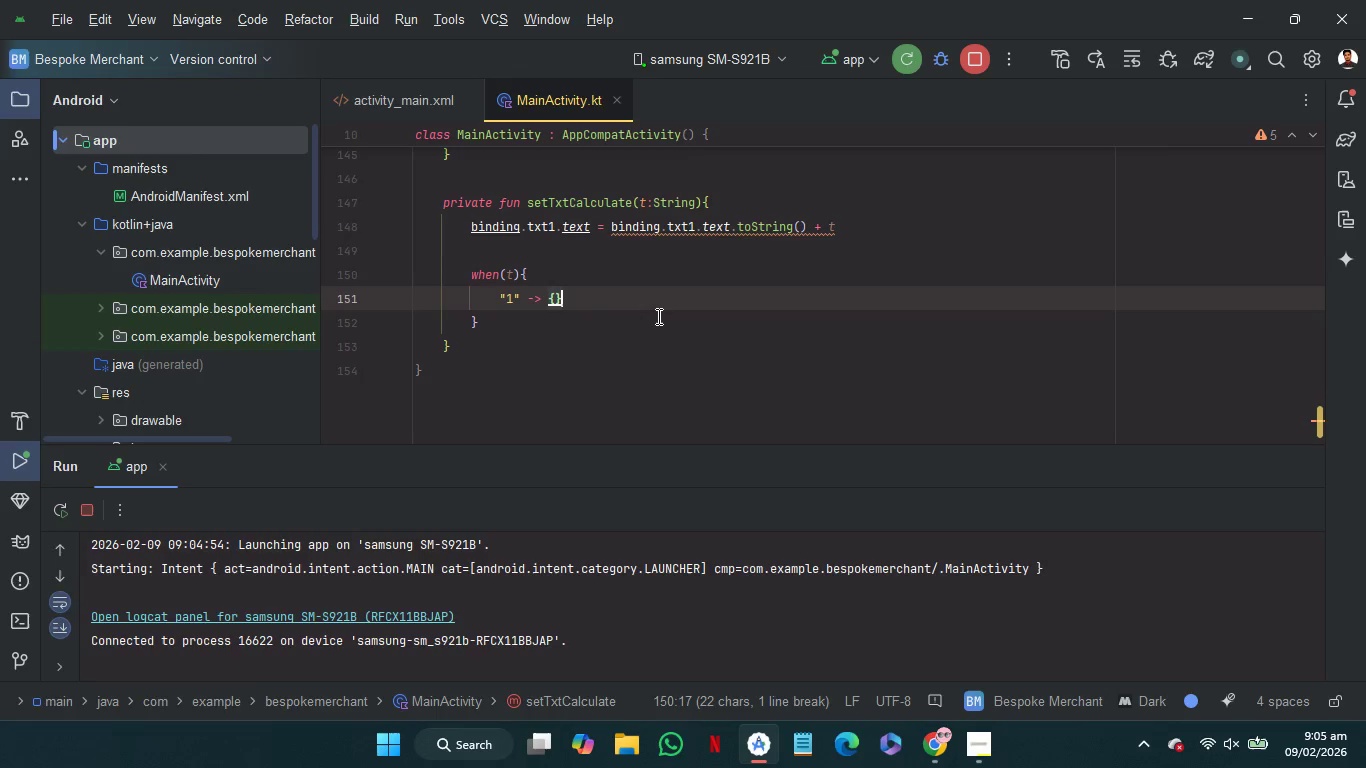 
key(ArrowRight)
 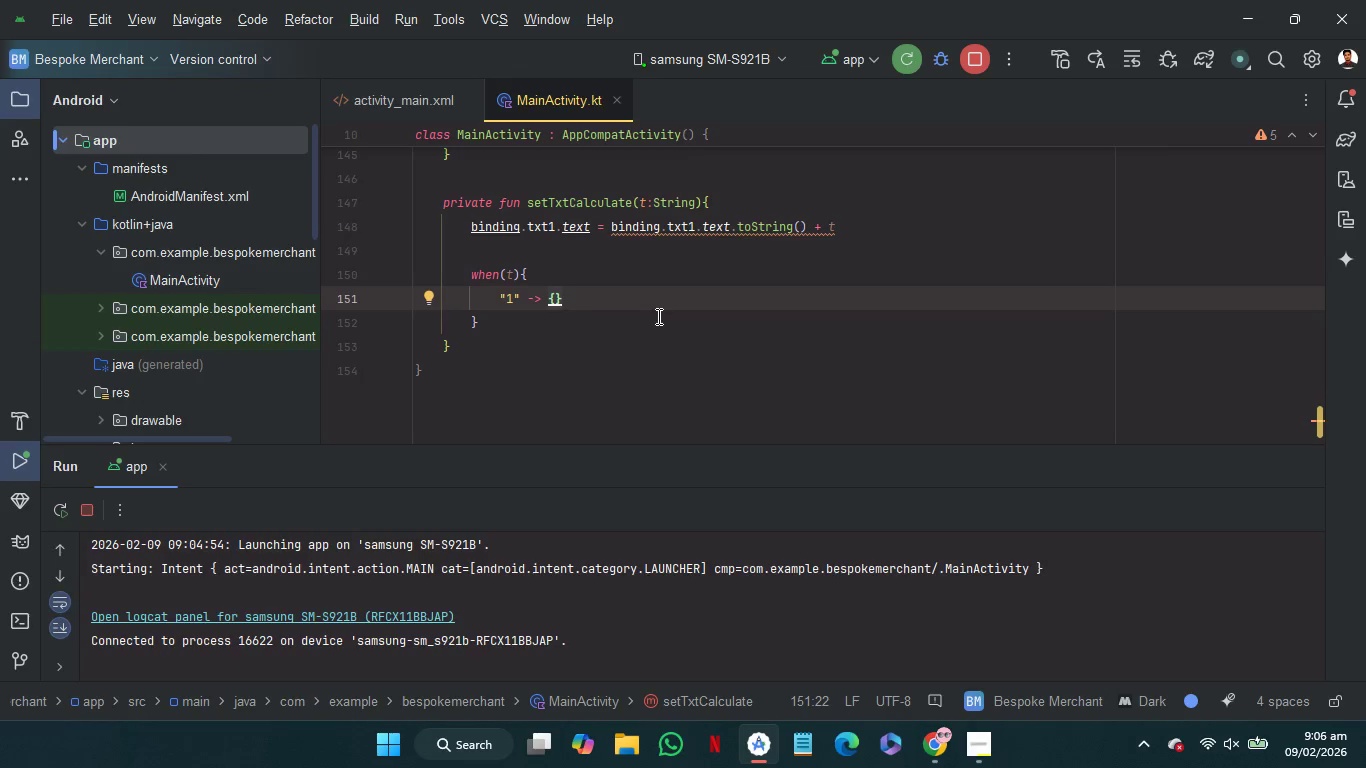 
key(Control+V)
 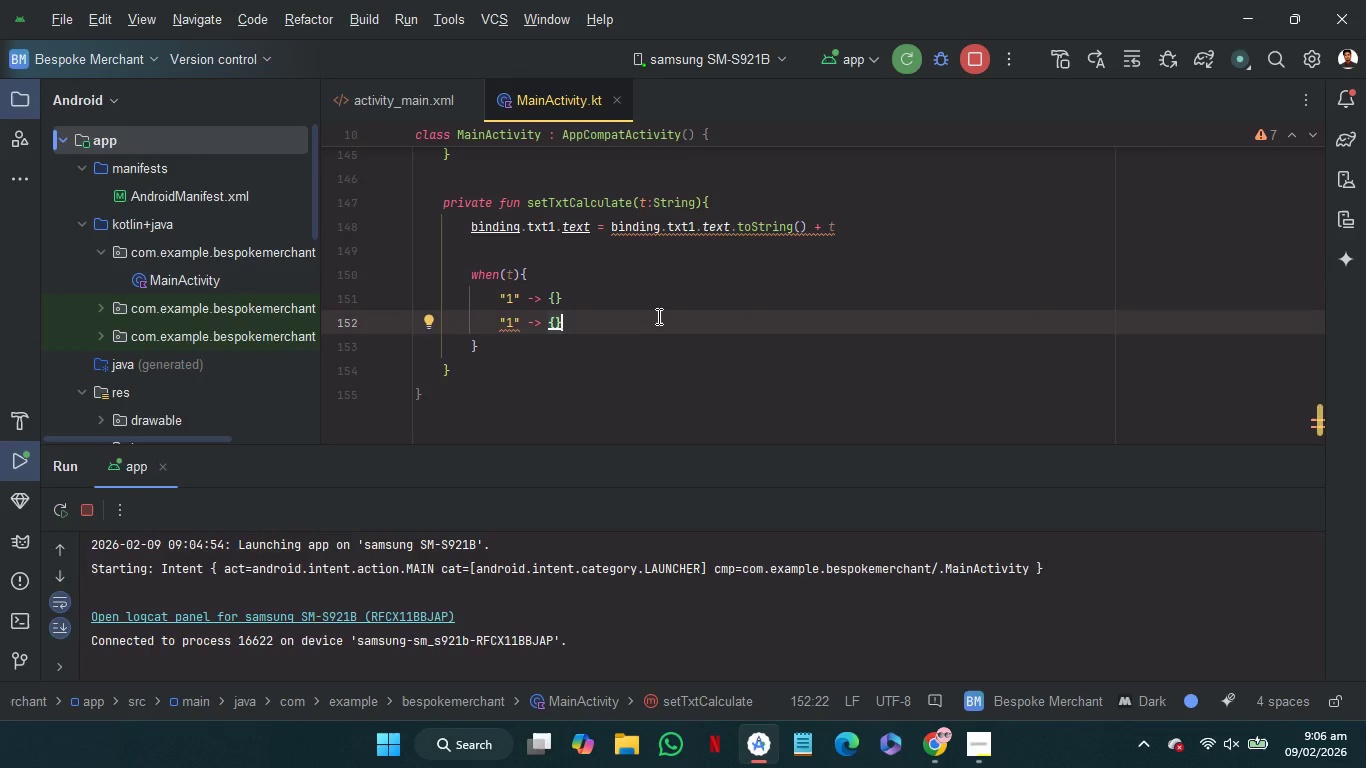 
hold_key(key=ArrowLeft, duration=0.75)
 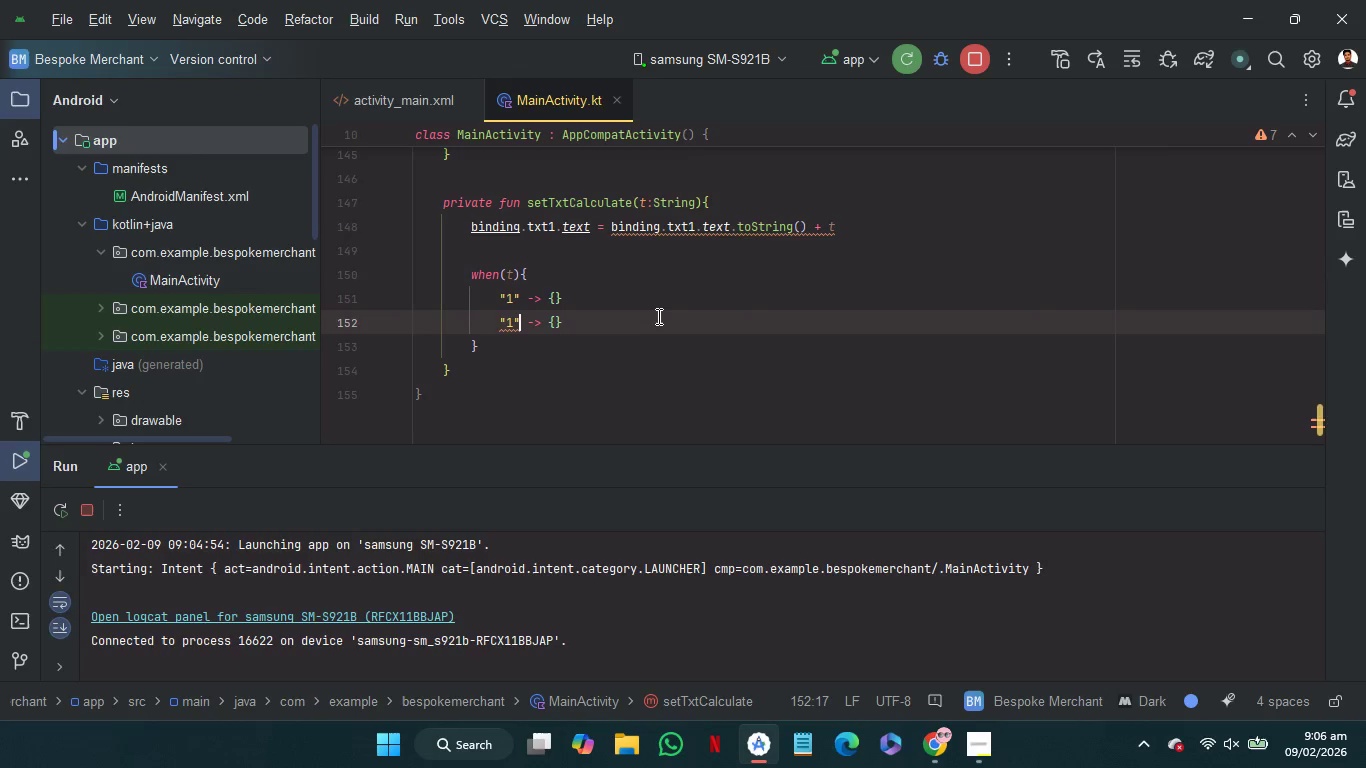 
key(ArrowLeft)
 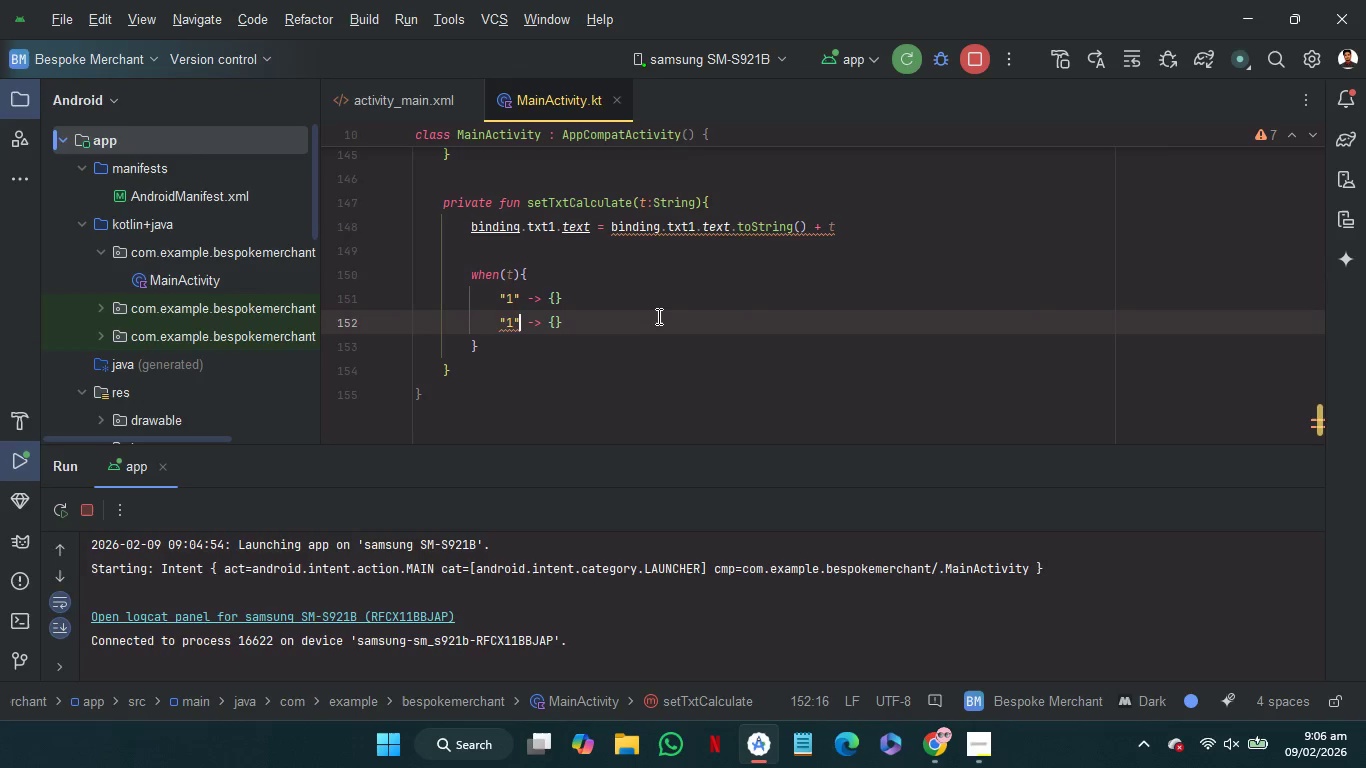 
key(ArrowLeft)
 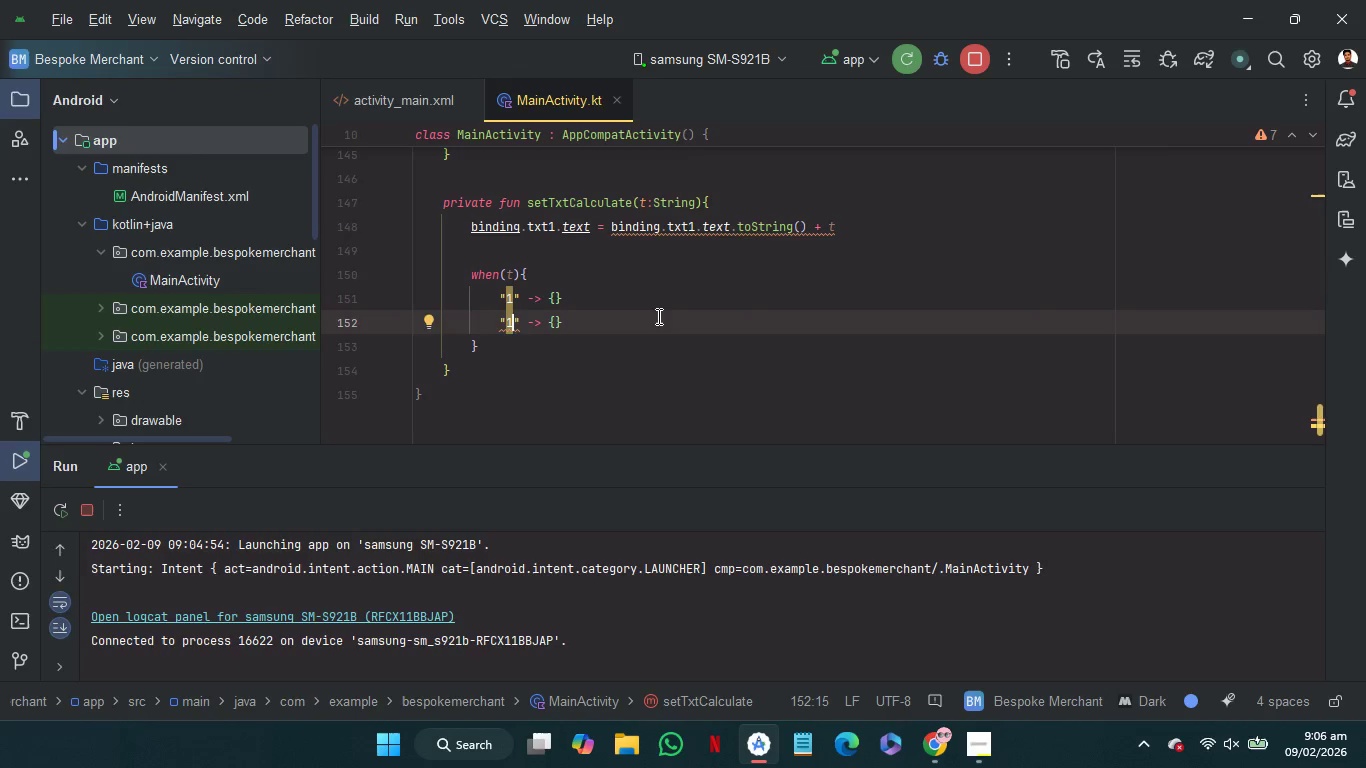 
key(Backspace)
 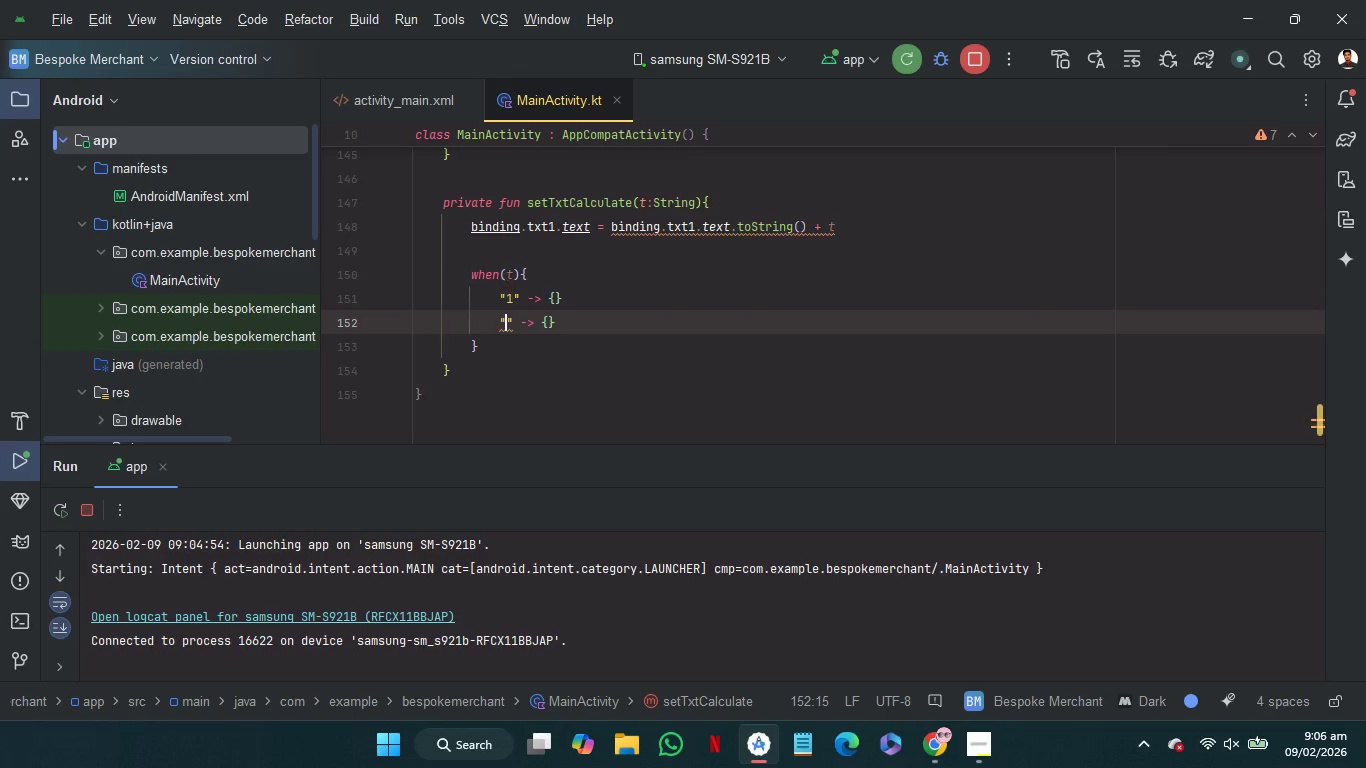 
key(2)
 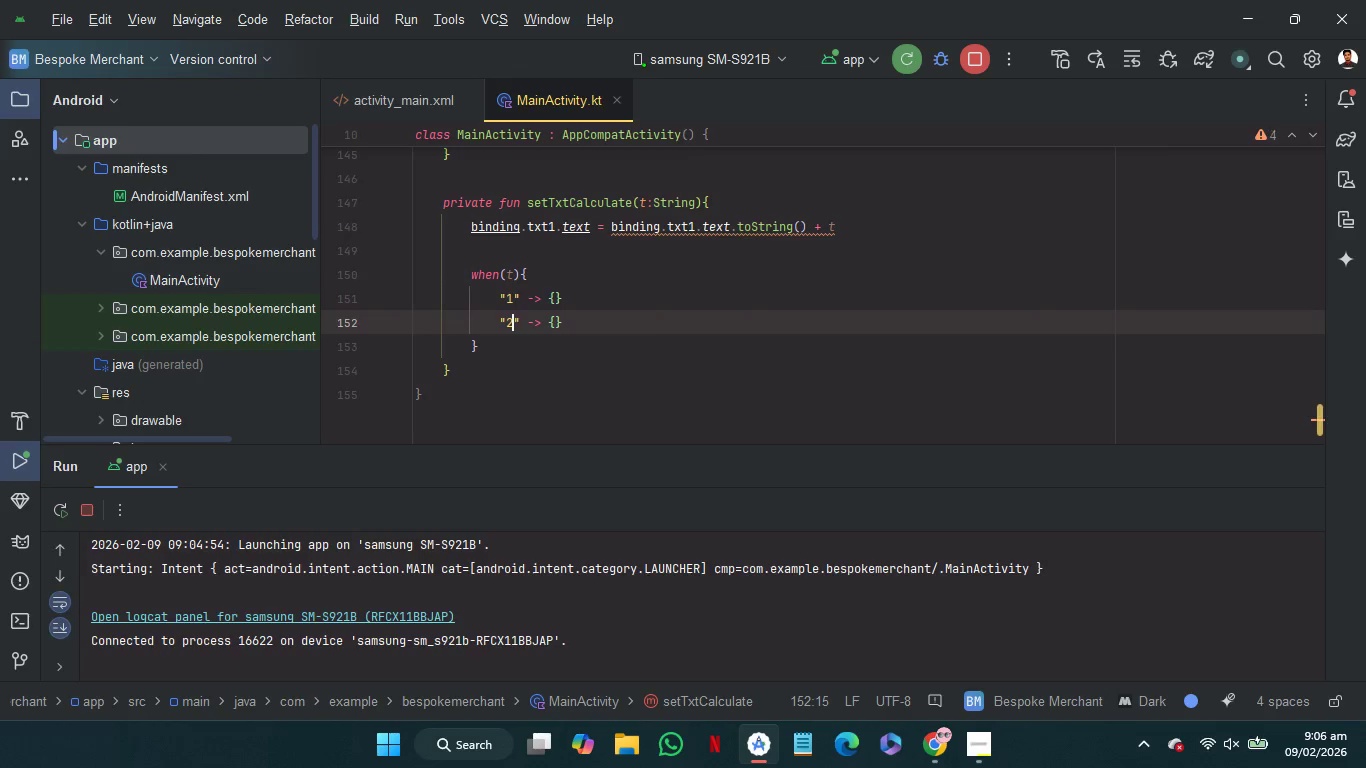 
hold_key(key=ArrowRight, duration=0.91)
 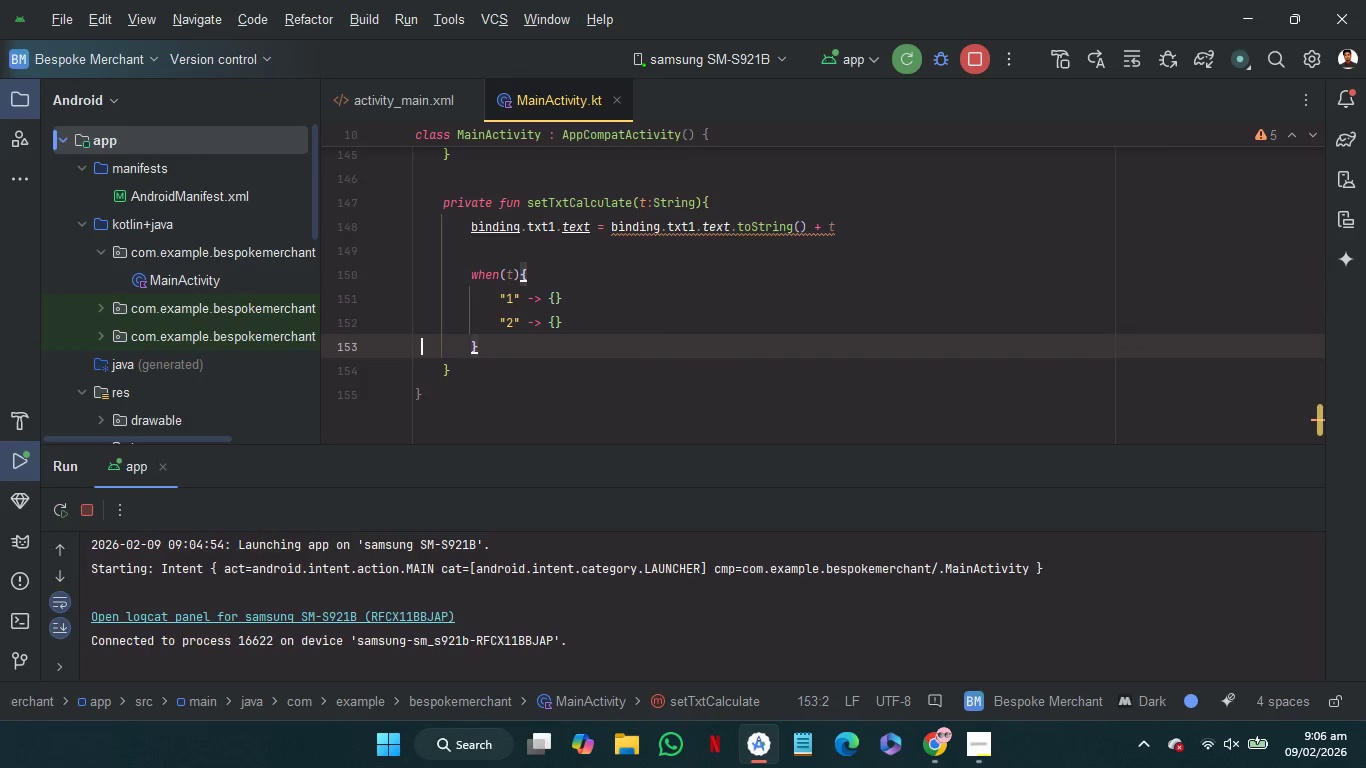 
key(ArrowLeft)
 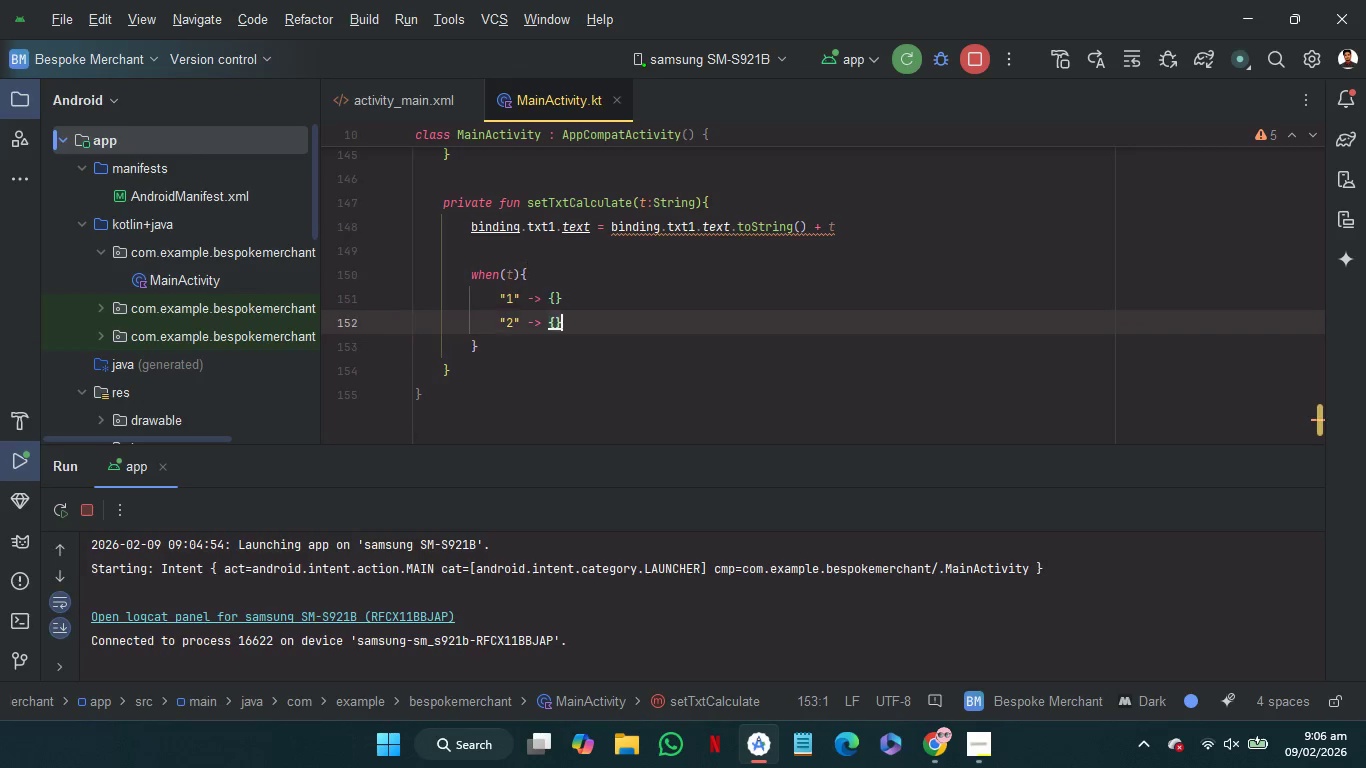 
key(ArrowLeft)
 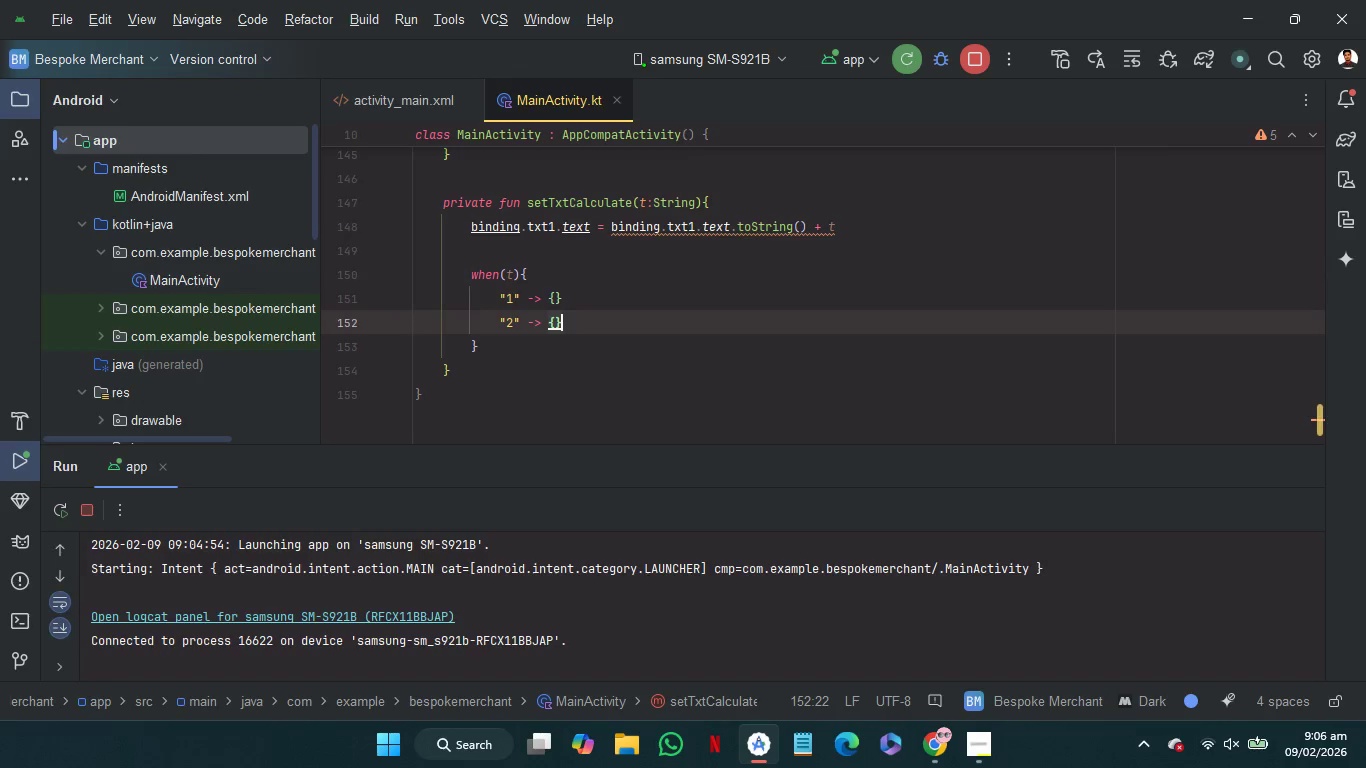 
key(Control+V)
 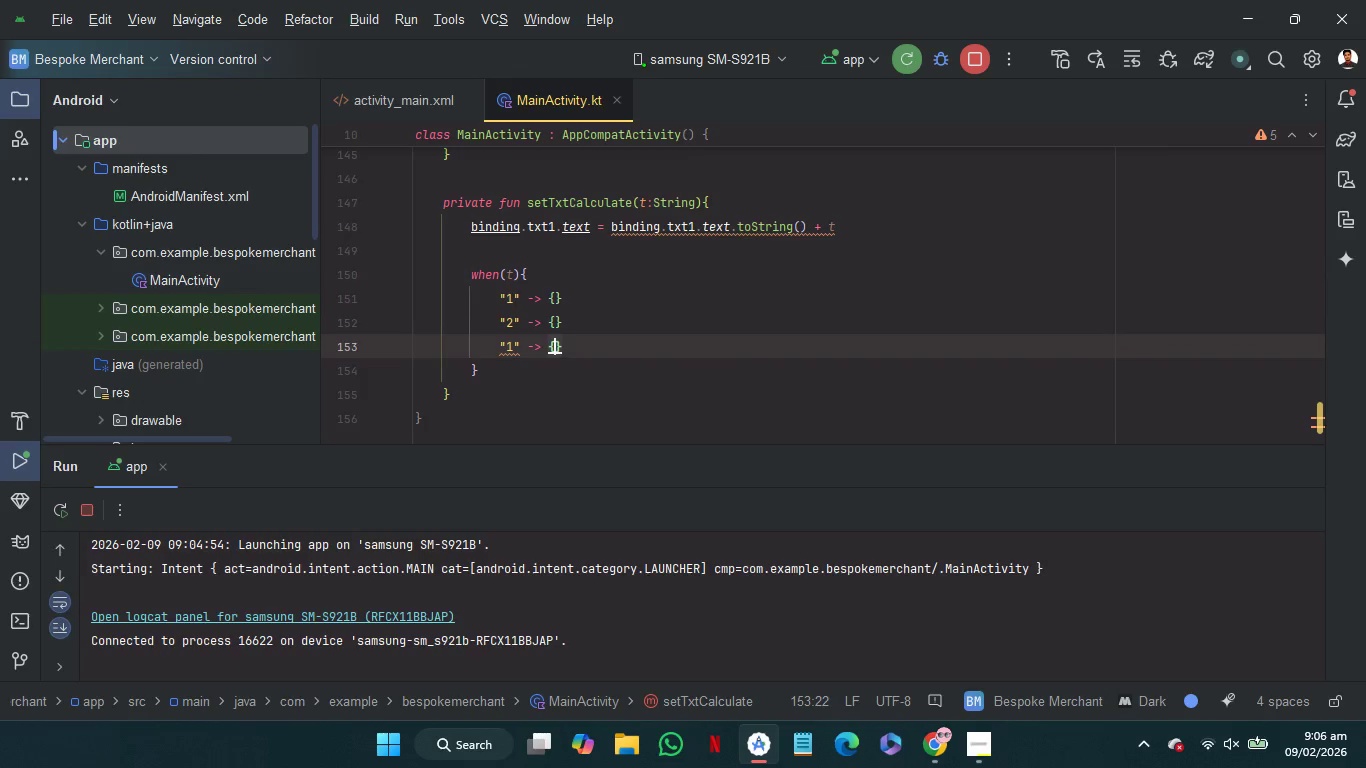 
hold_key(key=ArrowLeft, duration=0.78)
 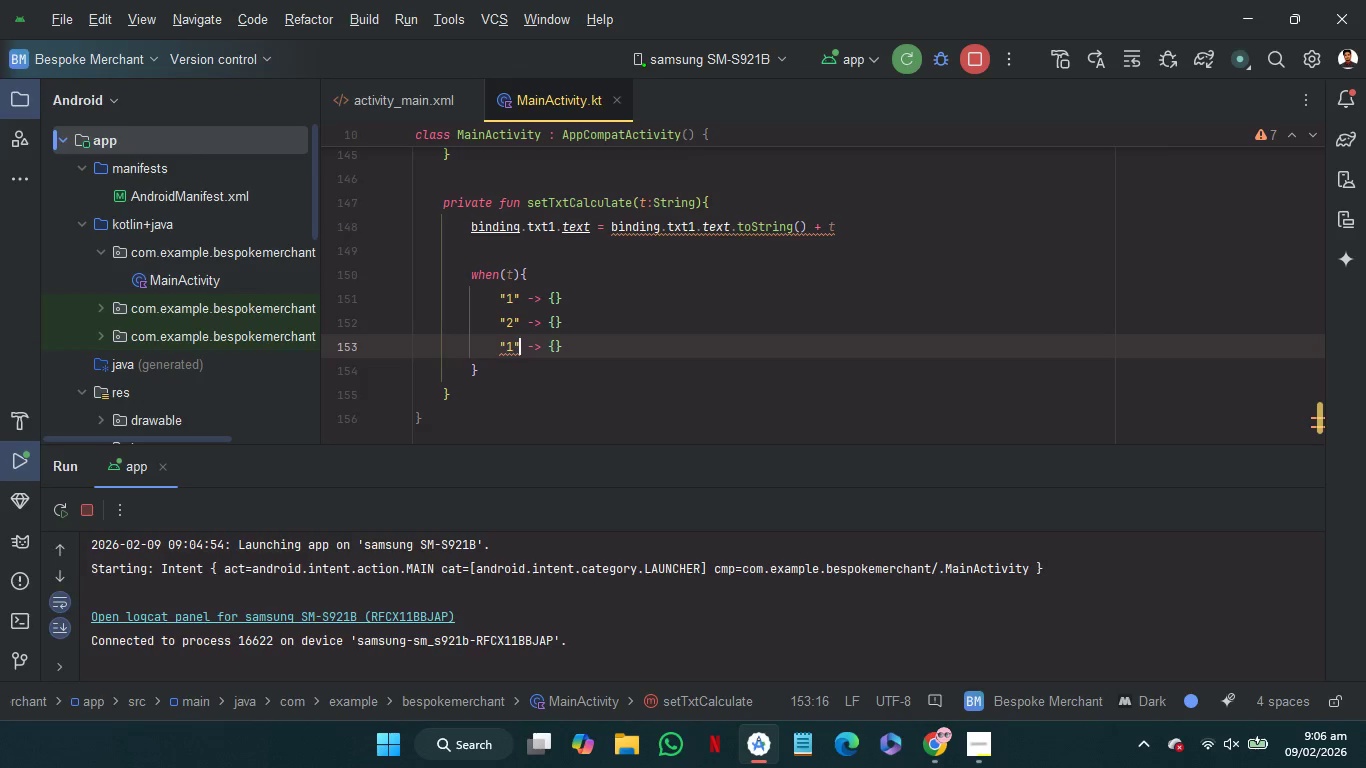 
key(ArrowLeft)
 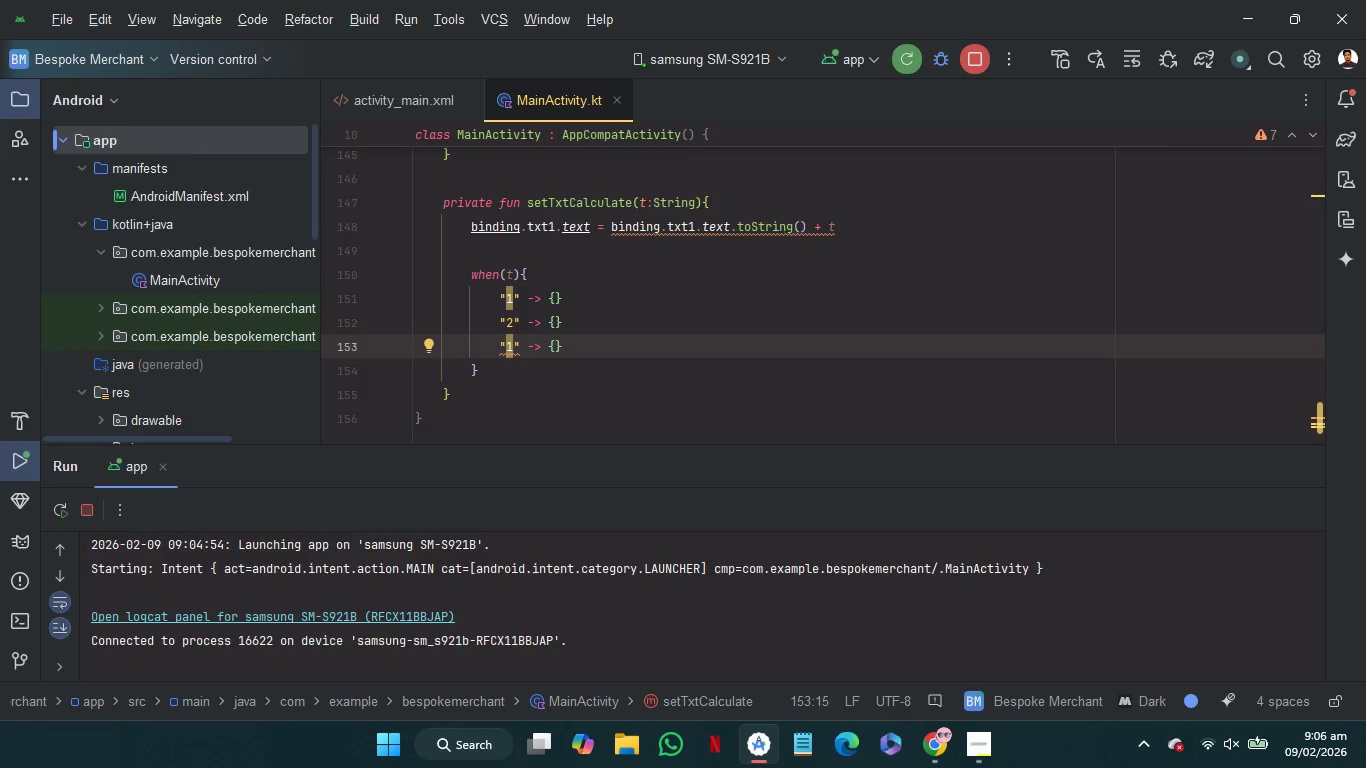 
key(Backspace)
 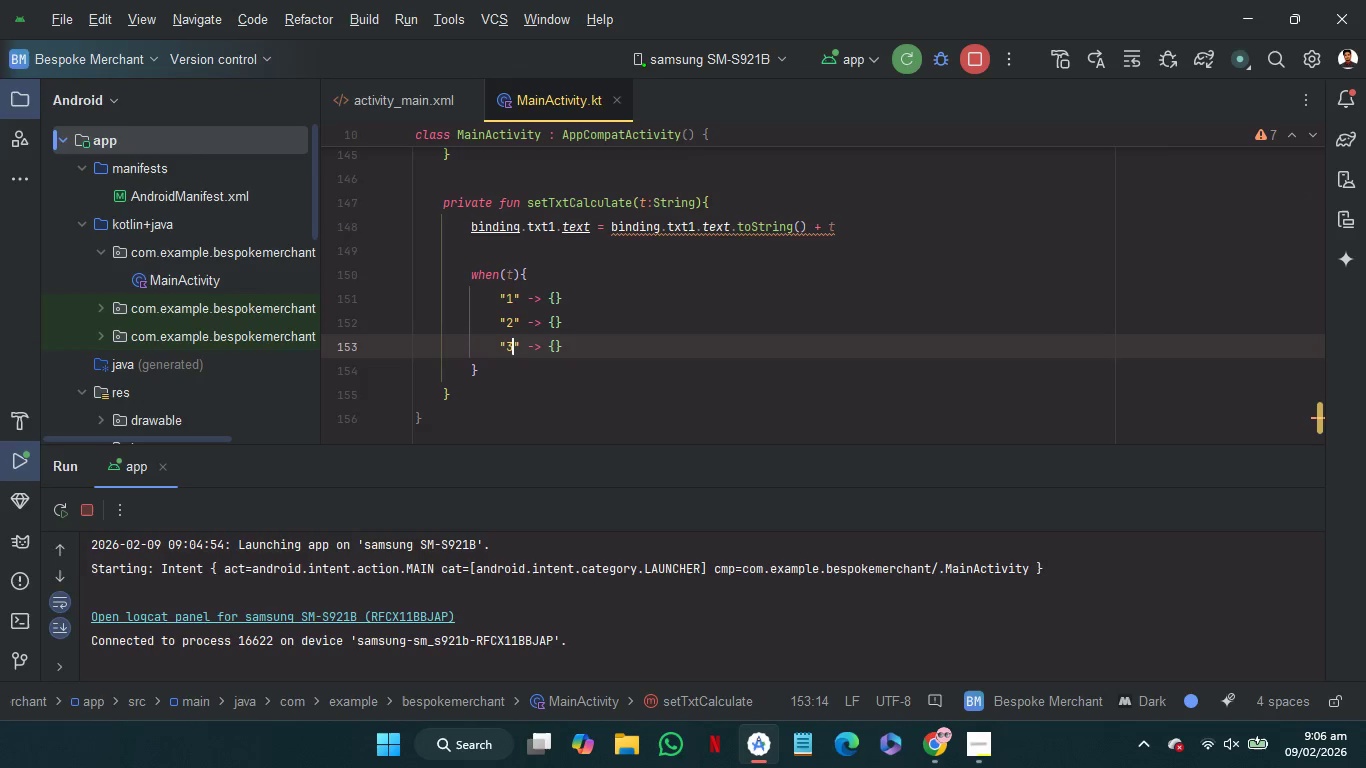 
key(3)
 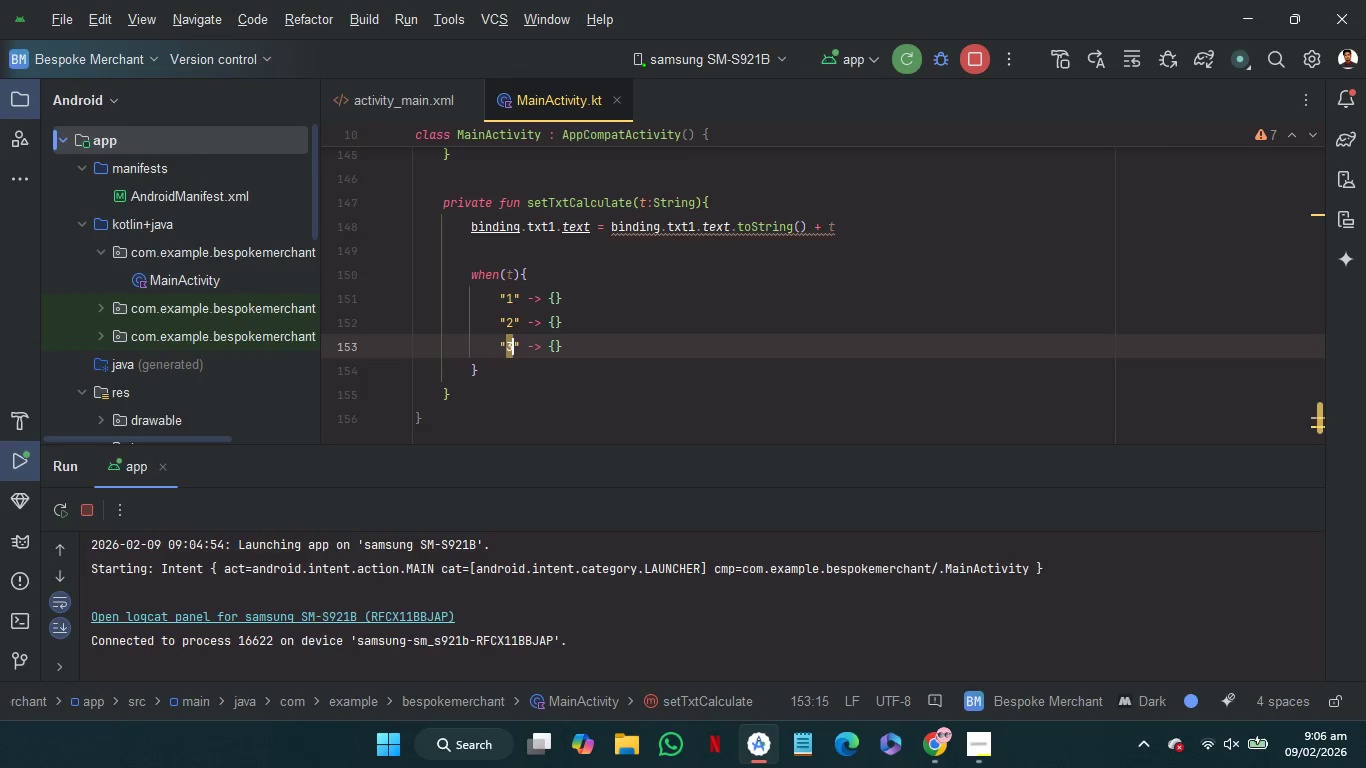 
hold_key(key=ArrowRight, duration=0.62)
 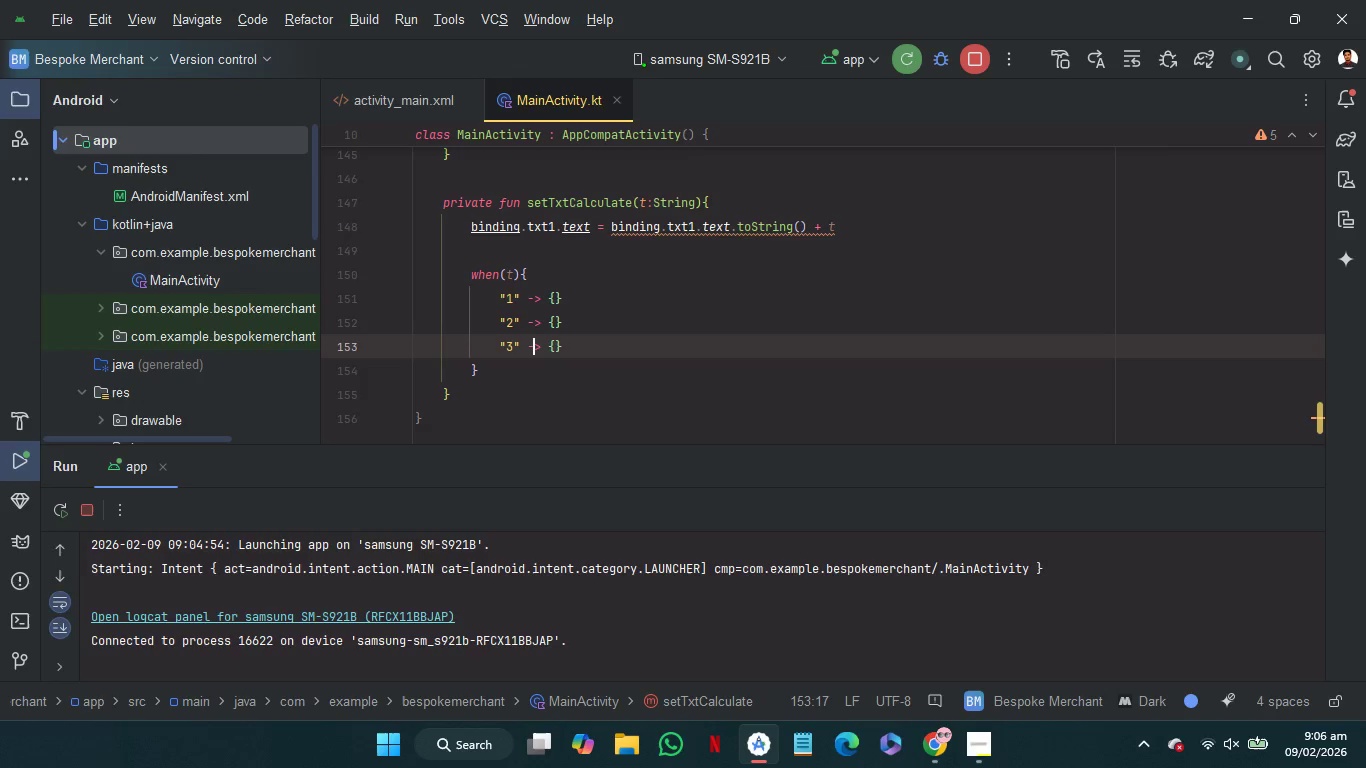 
key(ArrowRight)
 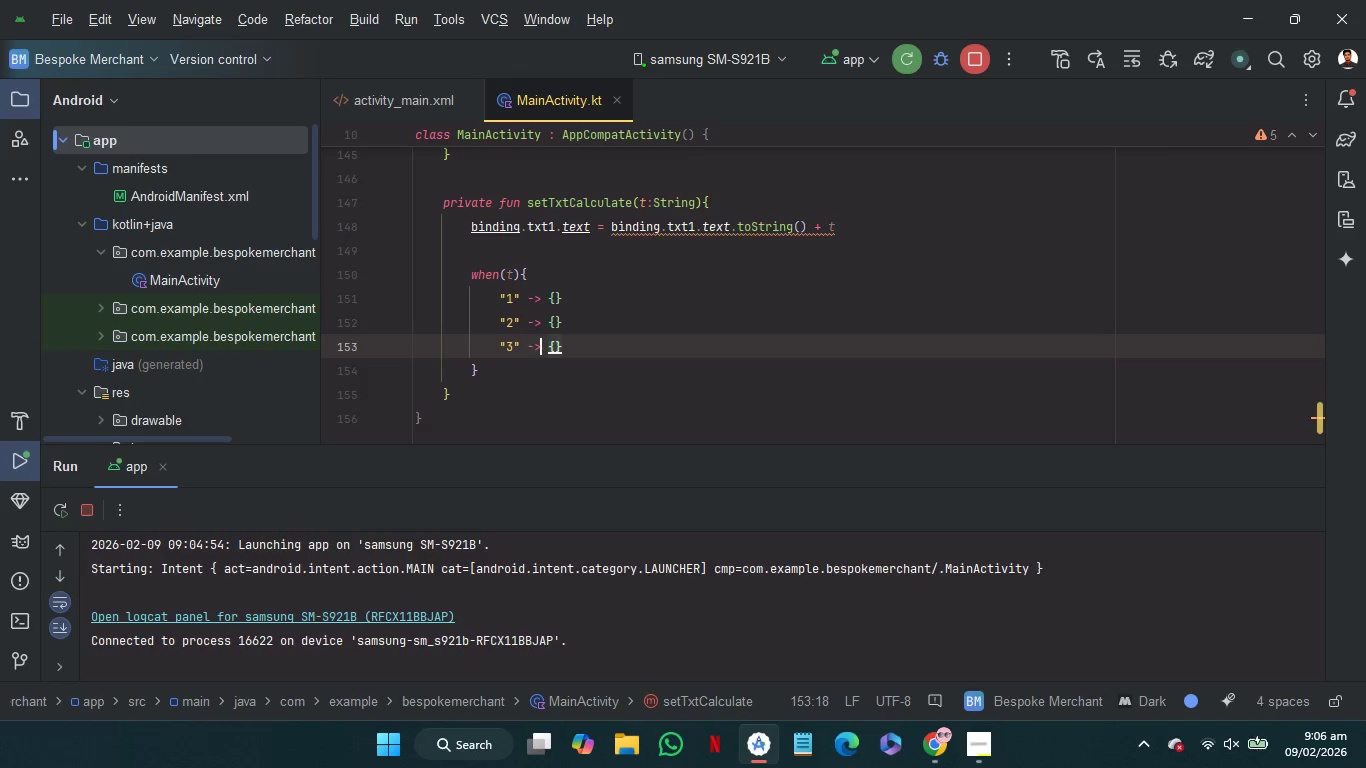 
key(ArrowRight)
 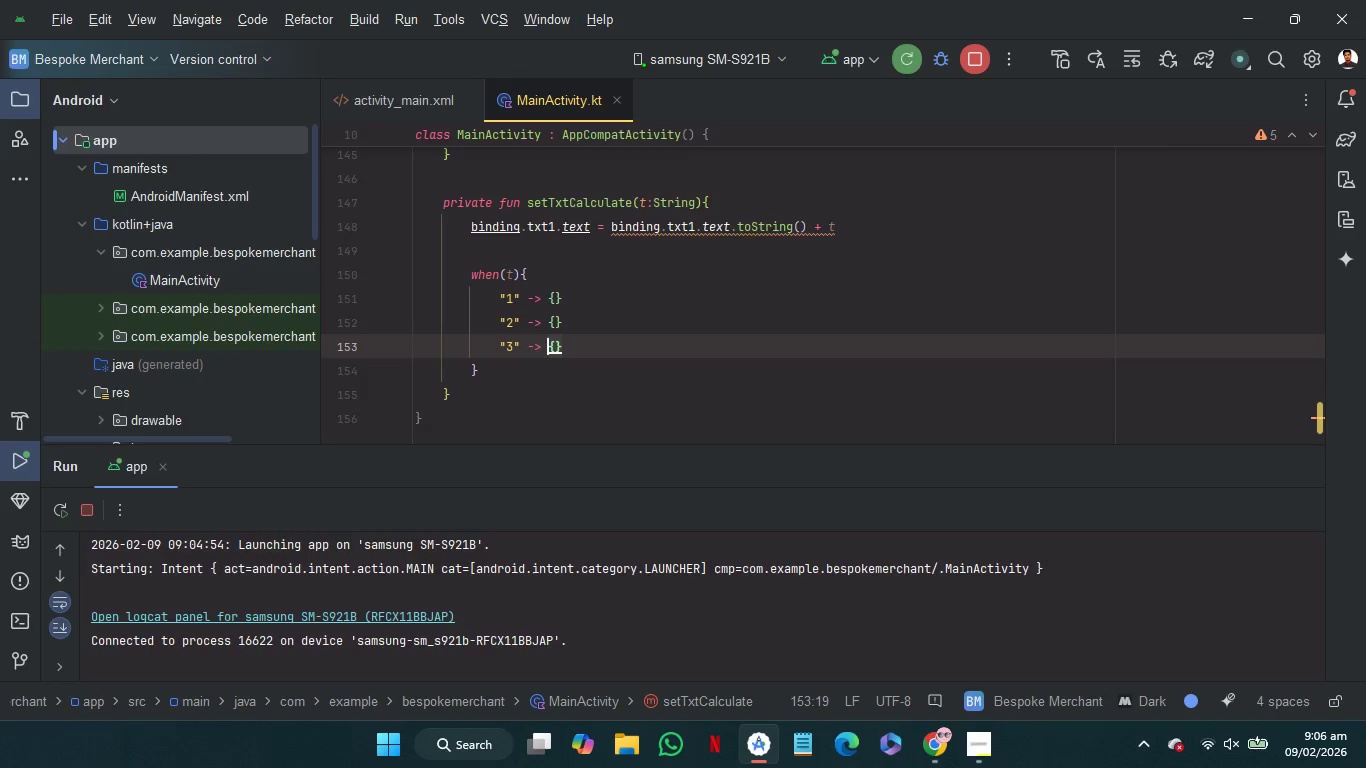 
key(ArrowRight)
 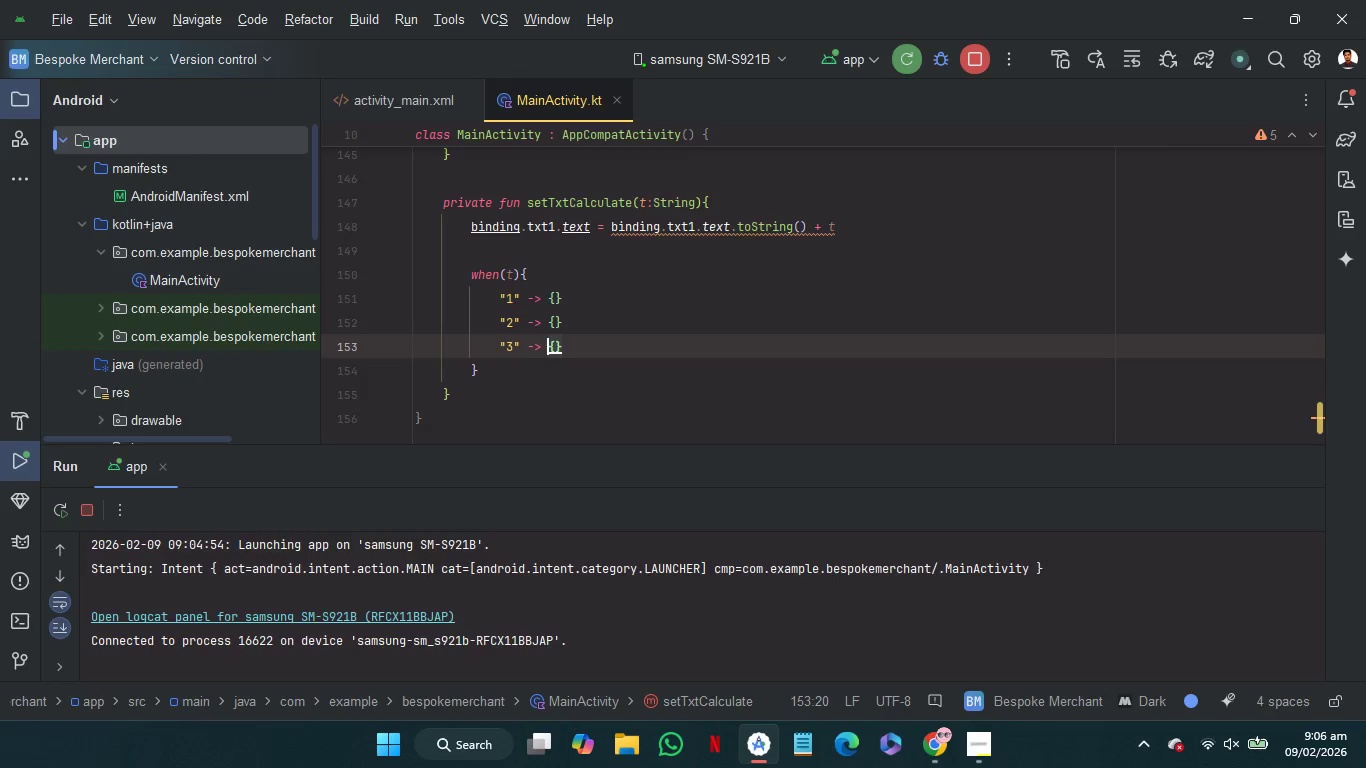 
key(ArrowRight)
 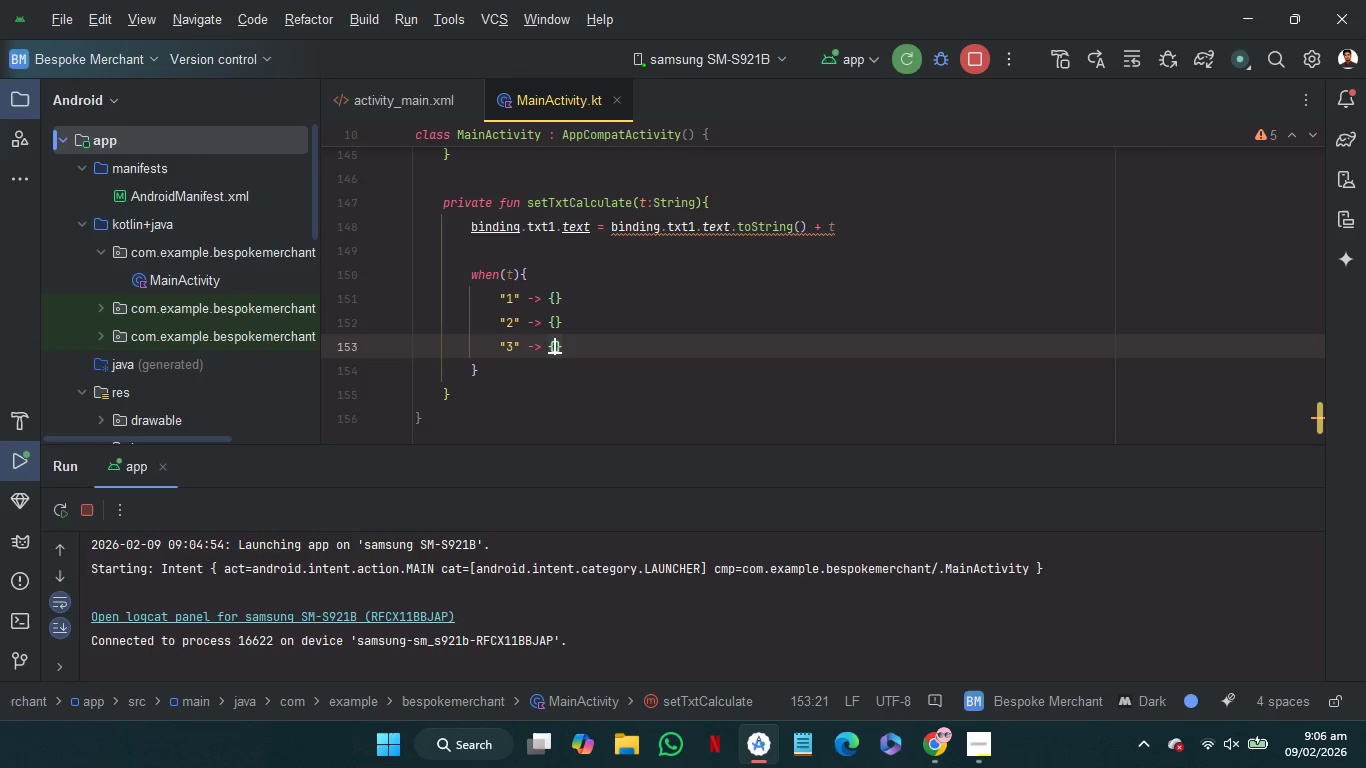 
key(ArrowRight)
 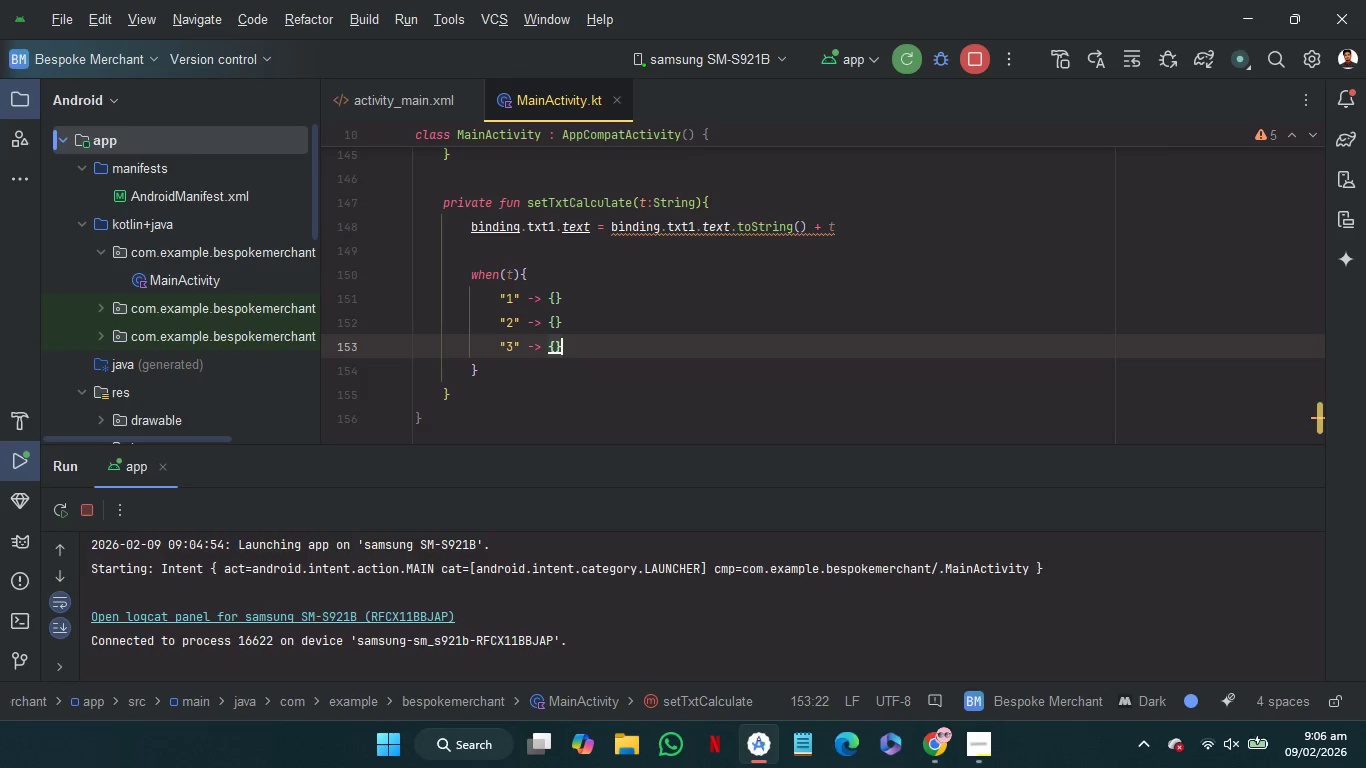 
key(Control+V)
 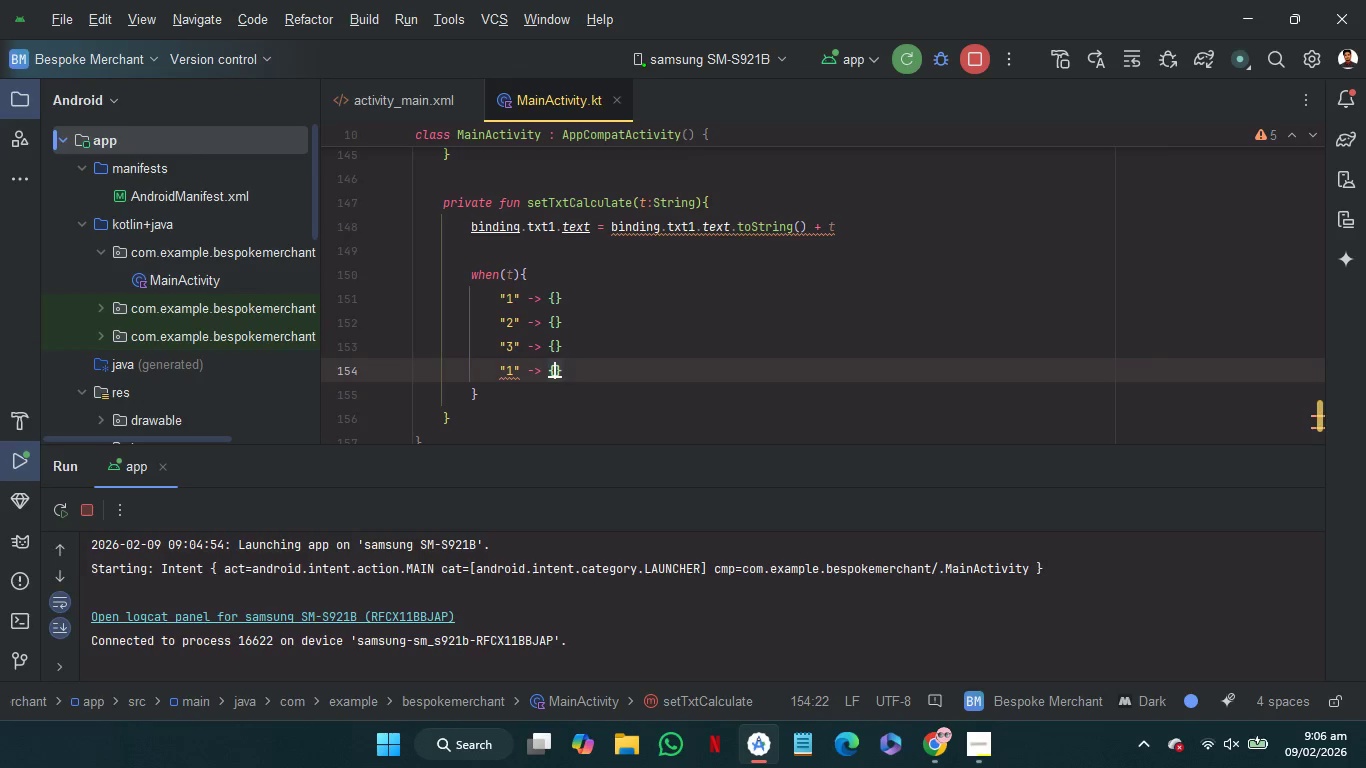 
hold_key(key=ArrowLeft, duration=0.78)
 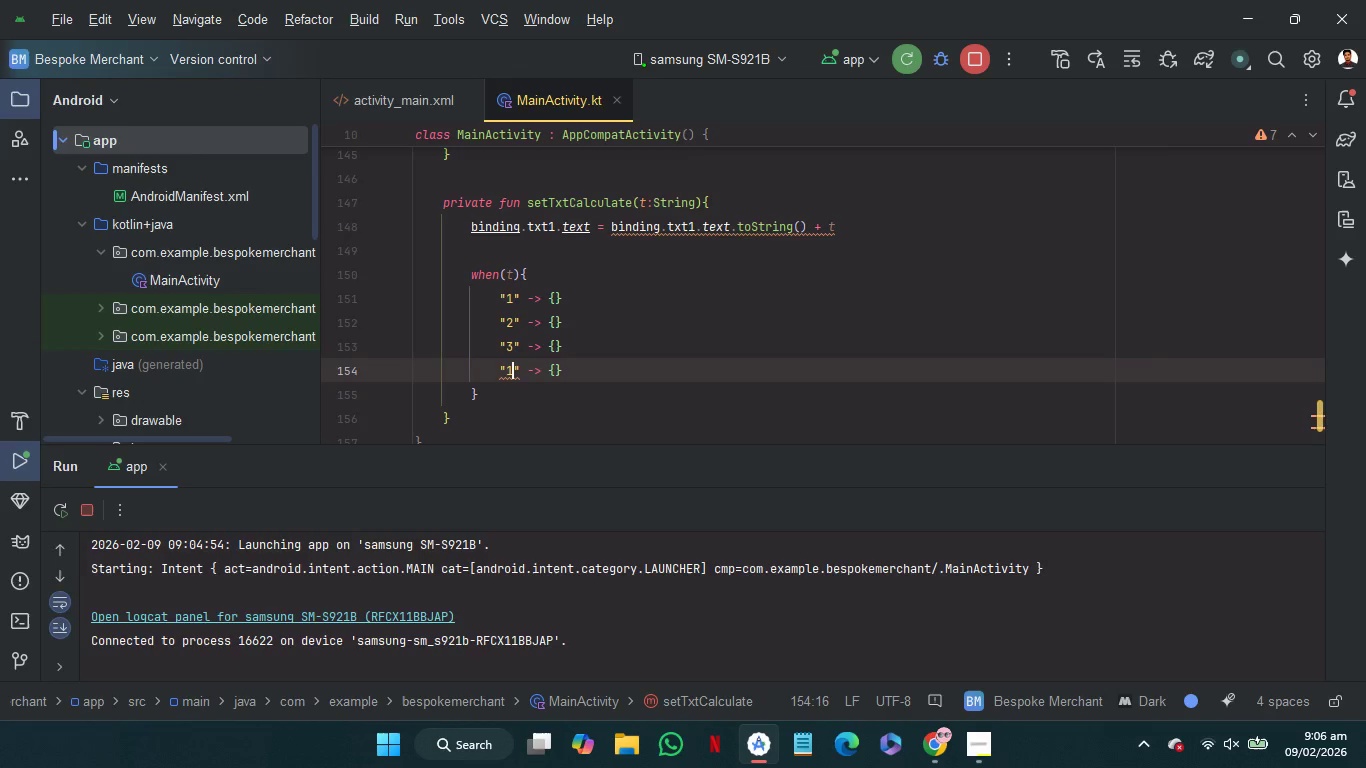 
key(ArrowLeft)
 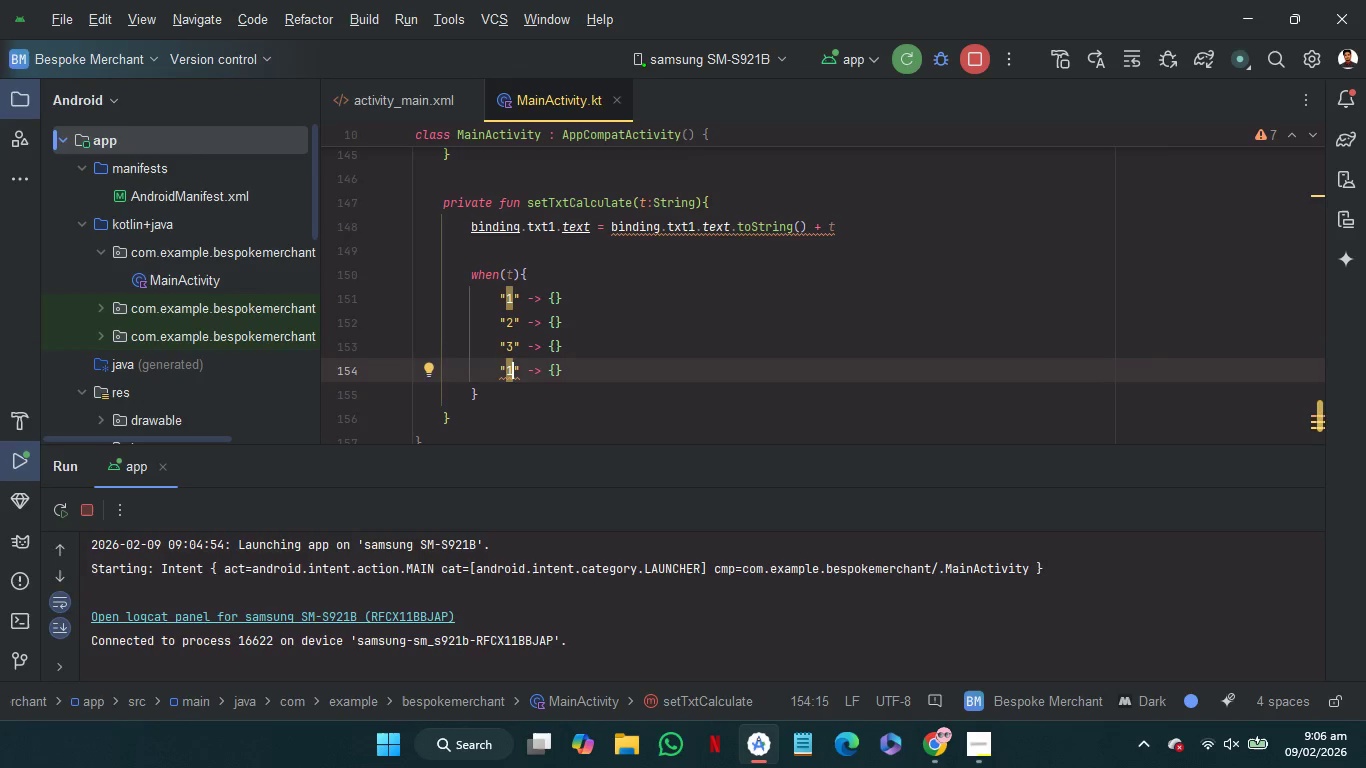 
key(Backspace)
 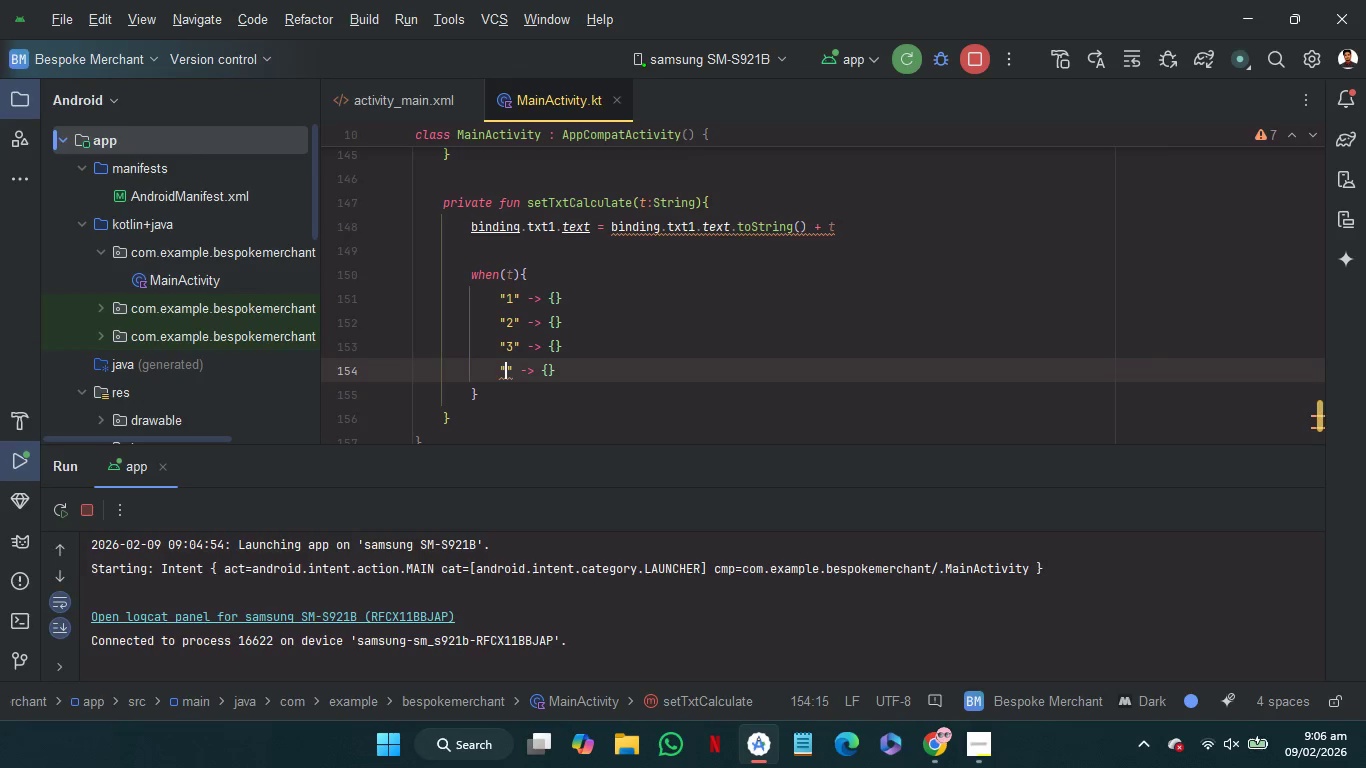 
key(4)
 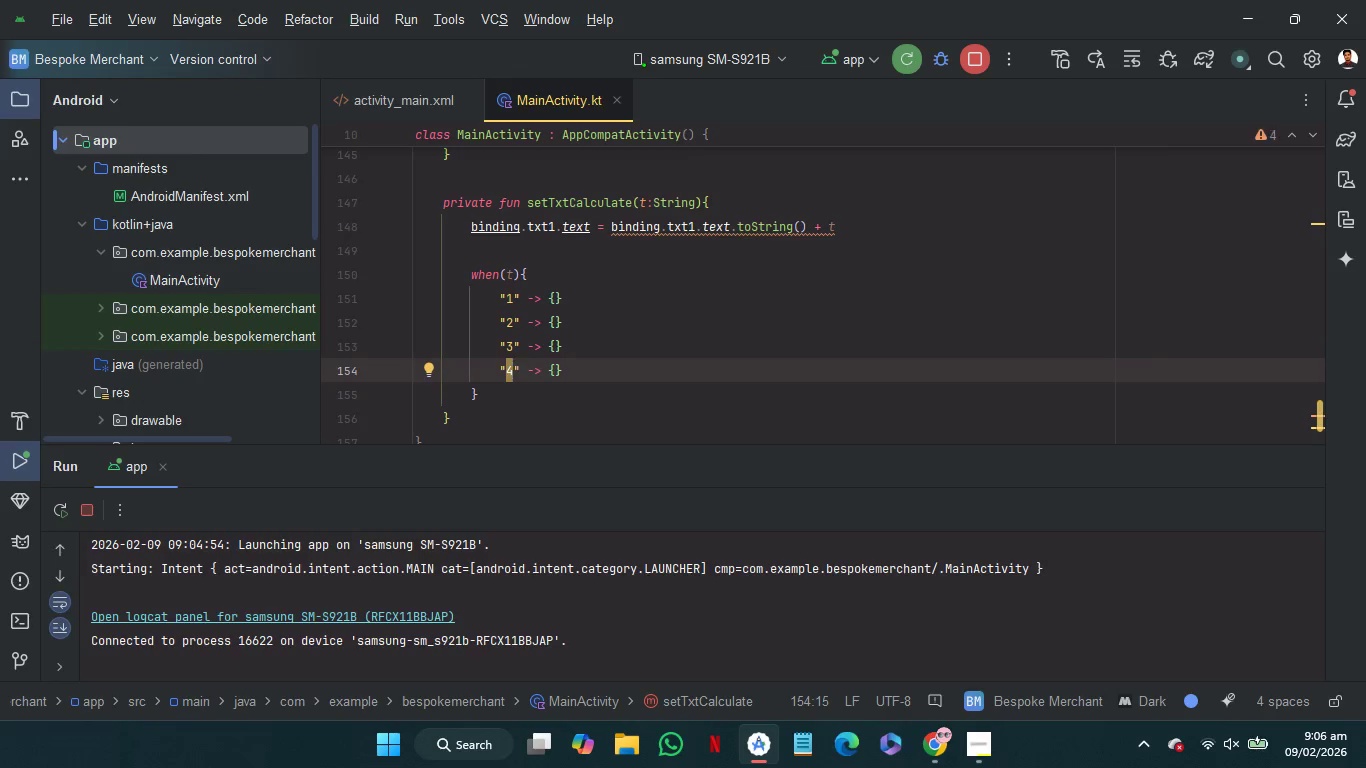 
hold_key(key=ArrowRight, duration=0.7)
 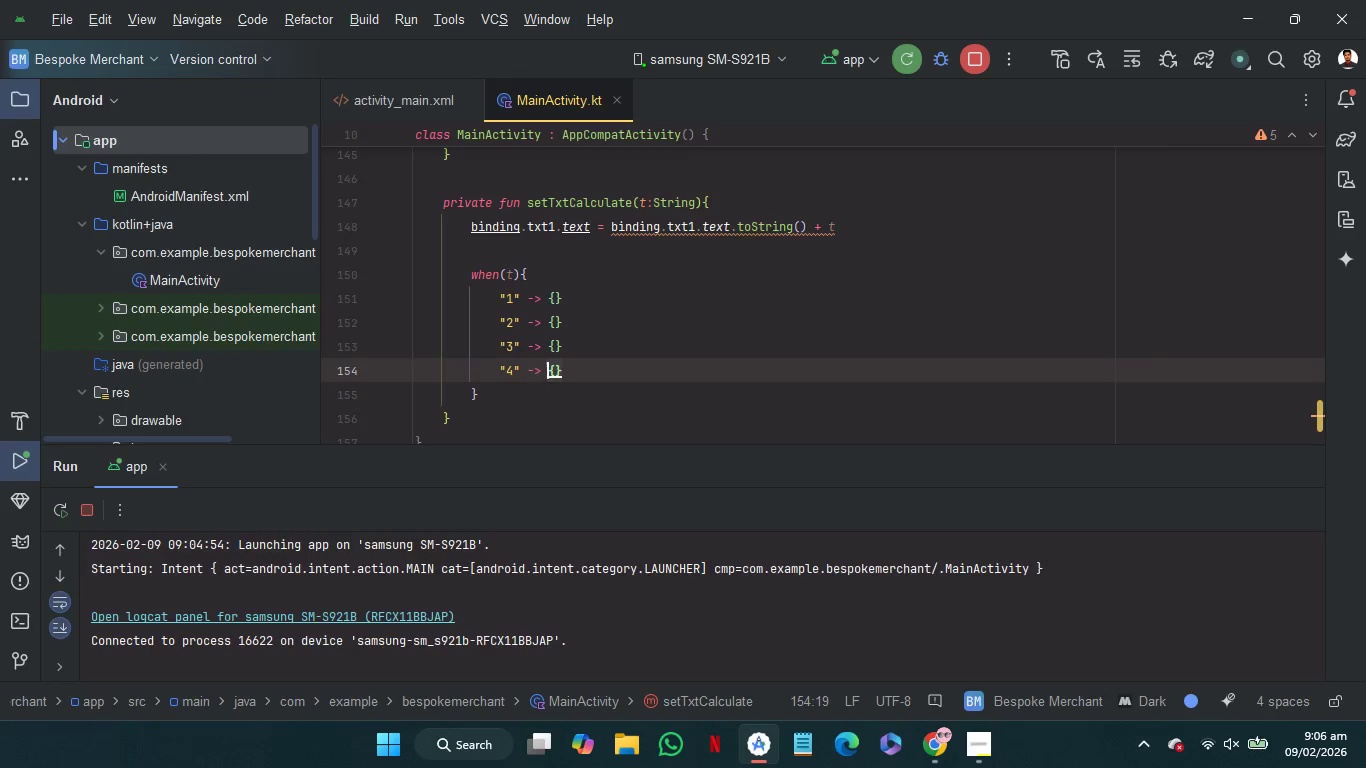 
key(ArrowRight)
 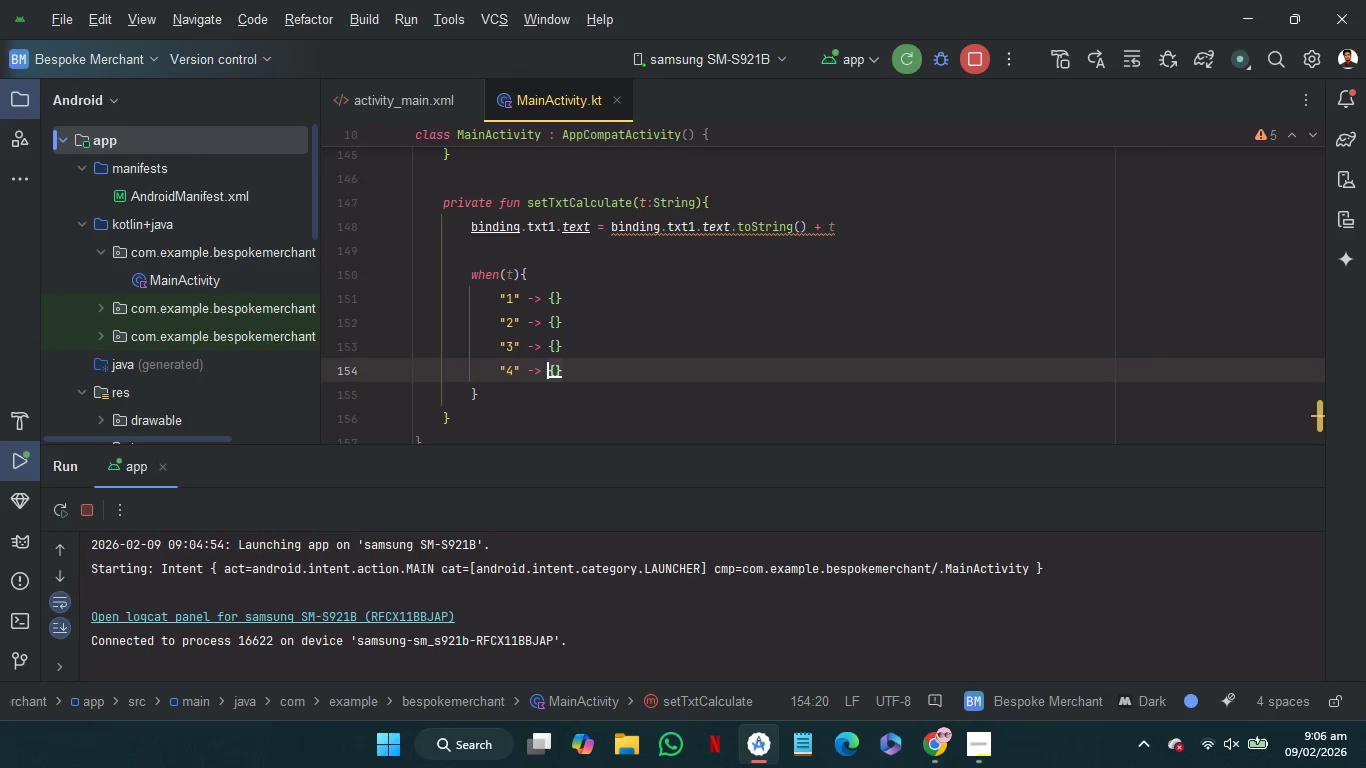 
key(ArrowRight)
 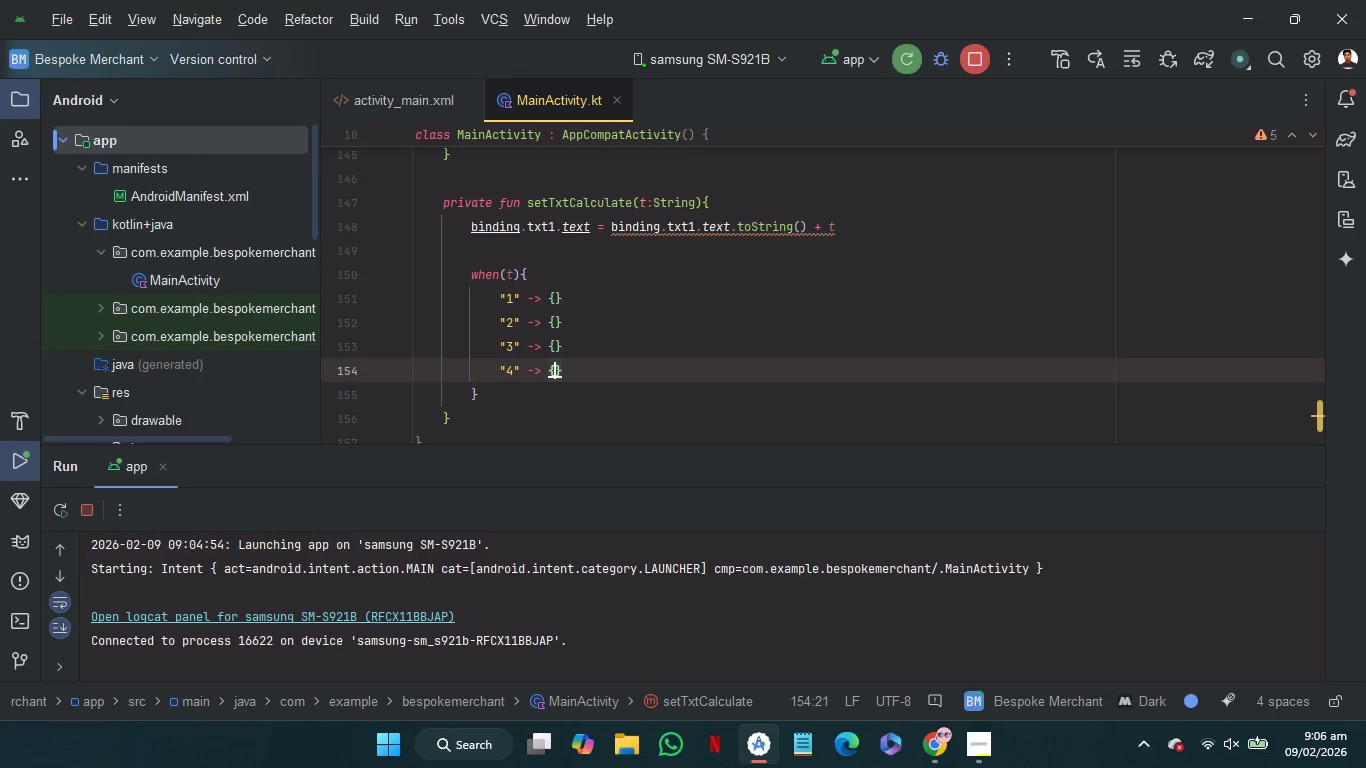 
key(ArrowRight)
 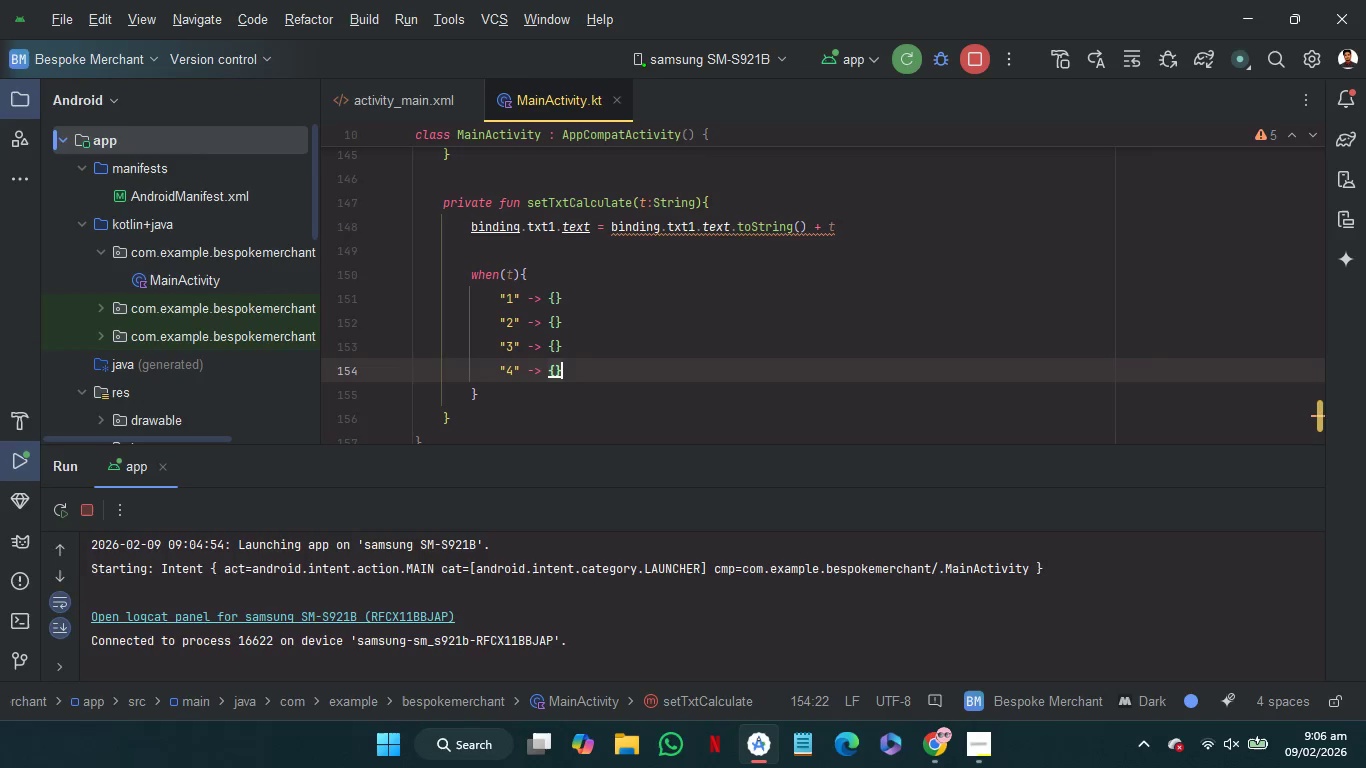 
key(Control+V)
 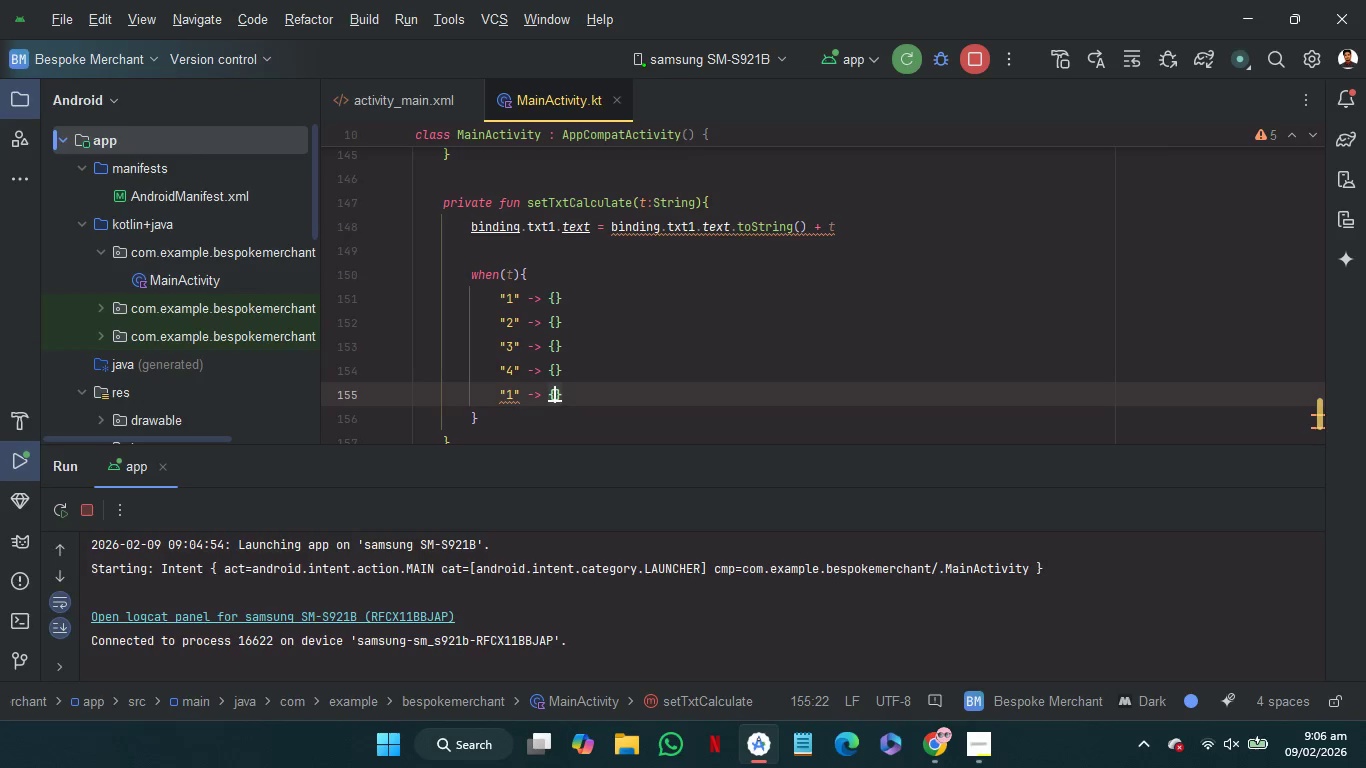 
hold_key(key=ArrowLeft, duration=0.8)
 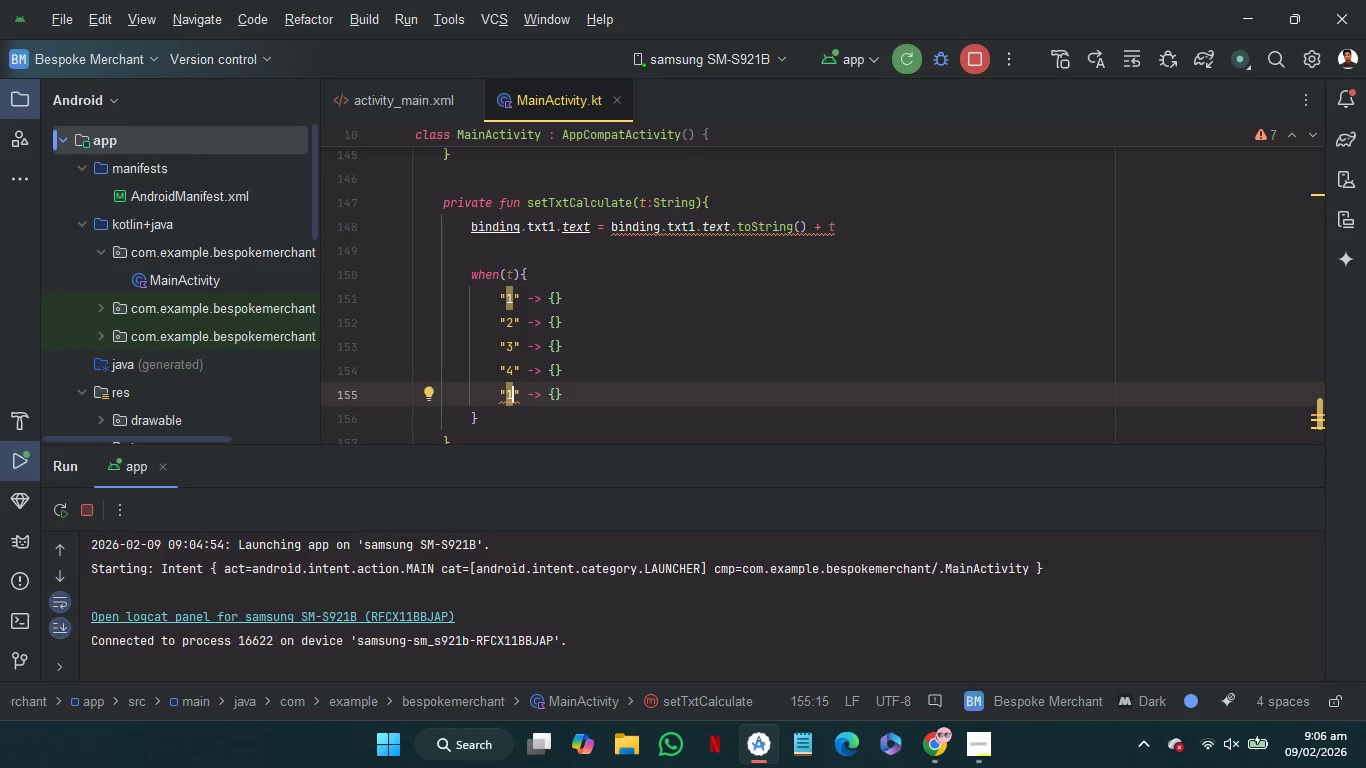 
hold_key(key=ArrowLeft, duration=4.95)
 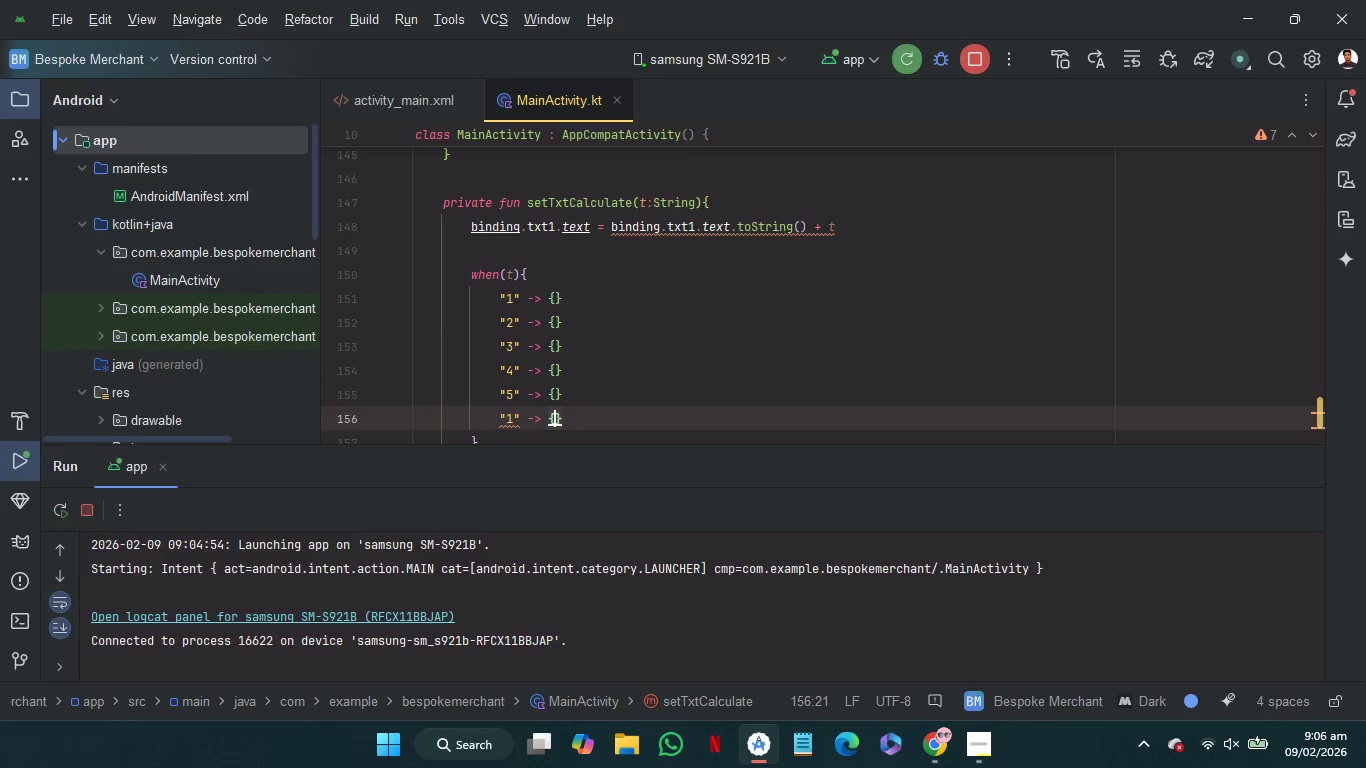 
key(Backspace)
 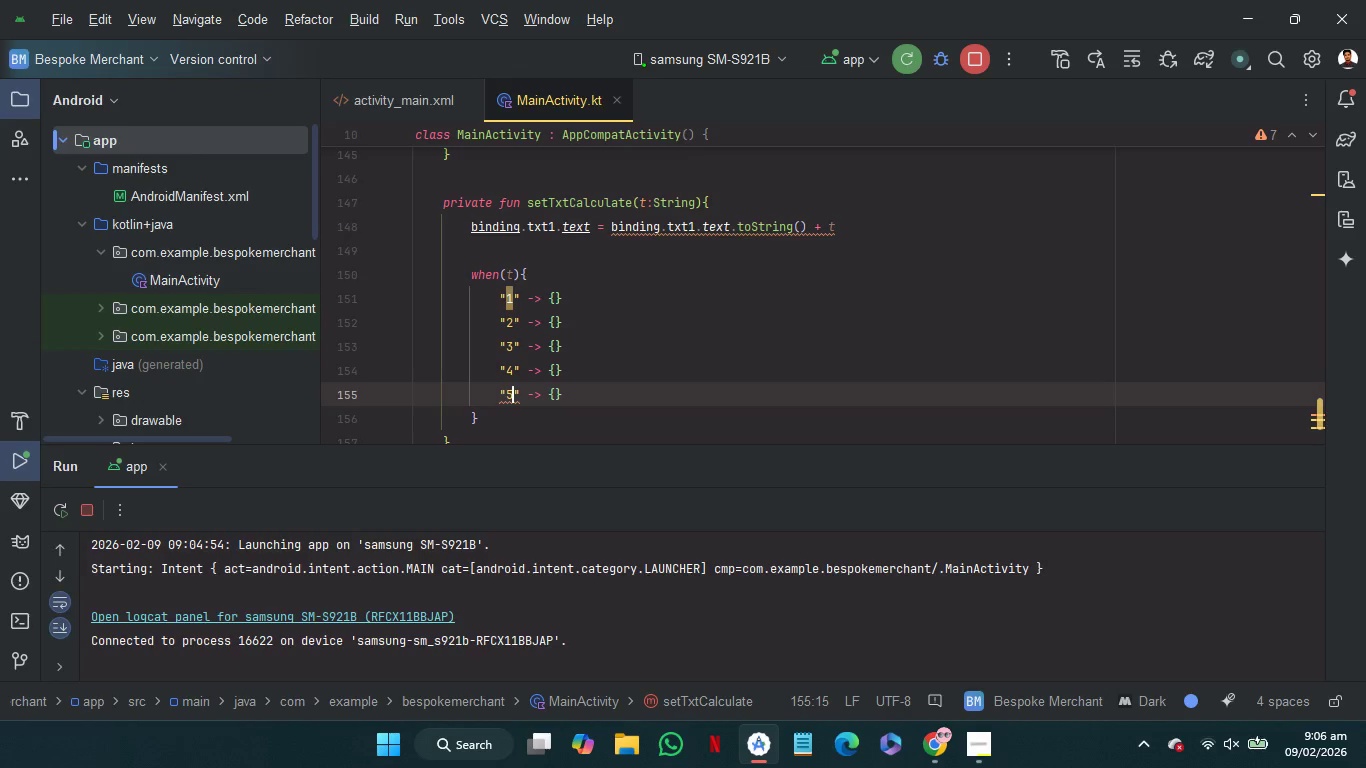 
key(5)
 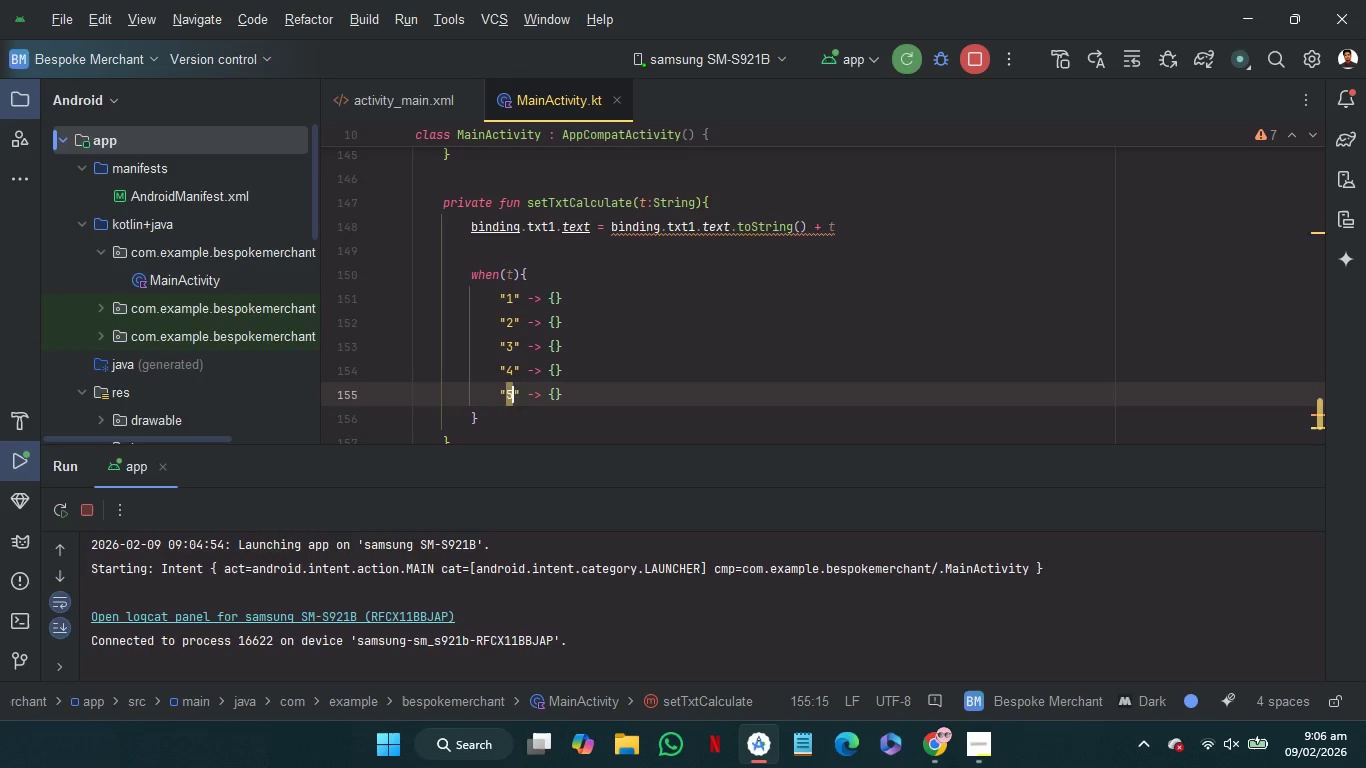 
hold_key(key=ArrowRight, duration=0.77)
 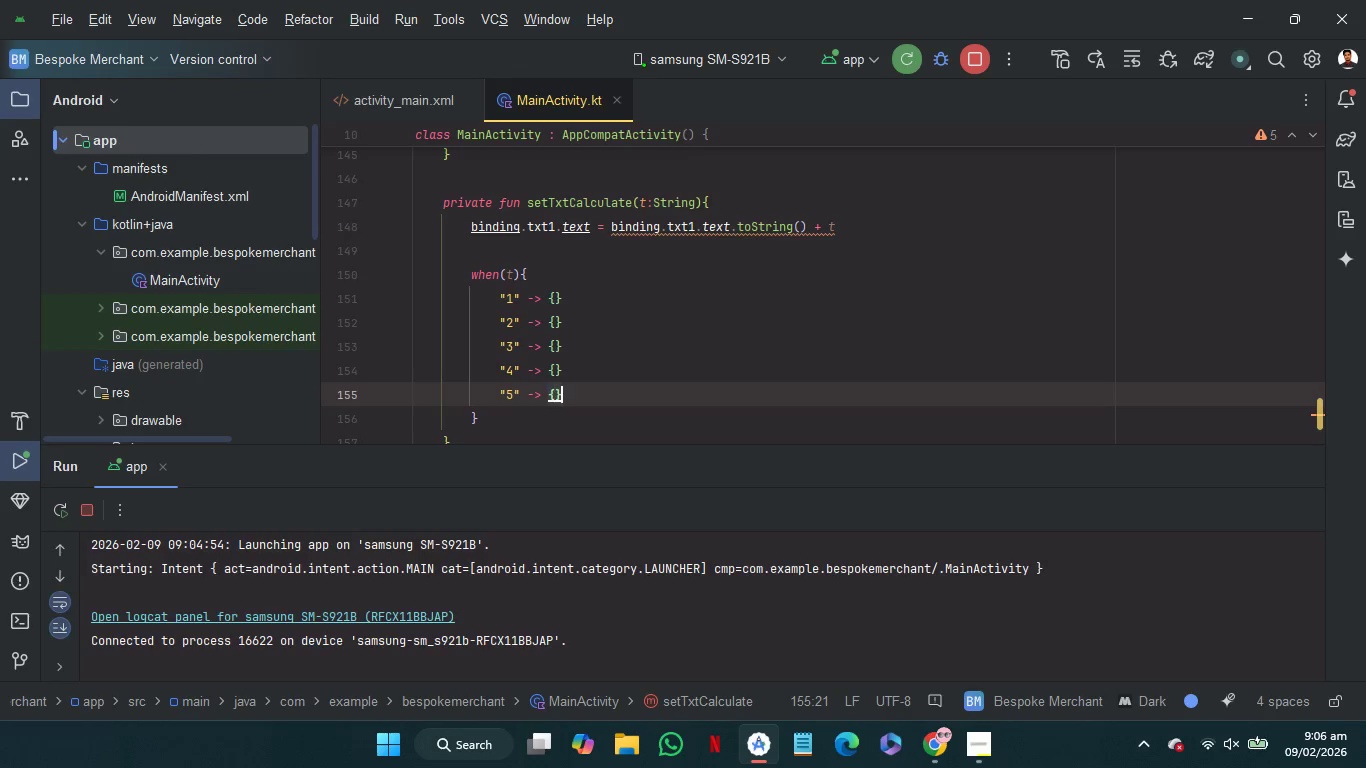 
key(ArrowRight)
 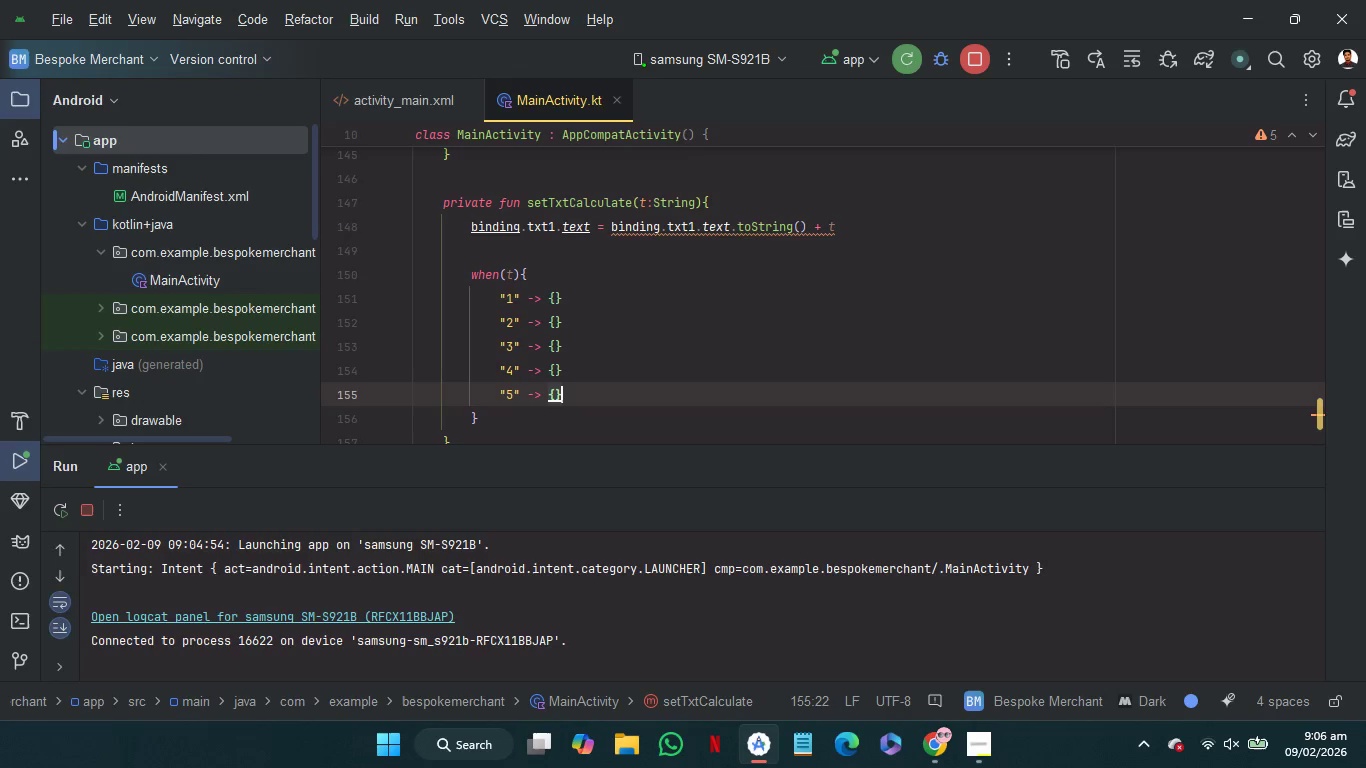 
key(Control+V)
 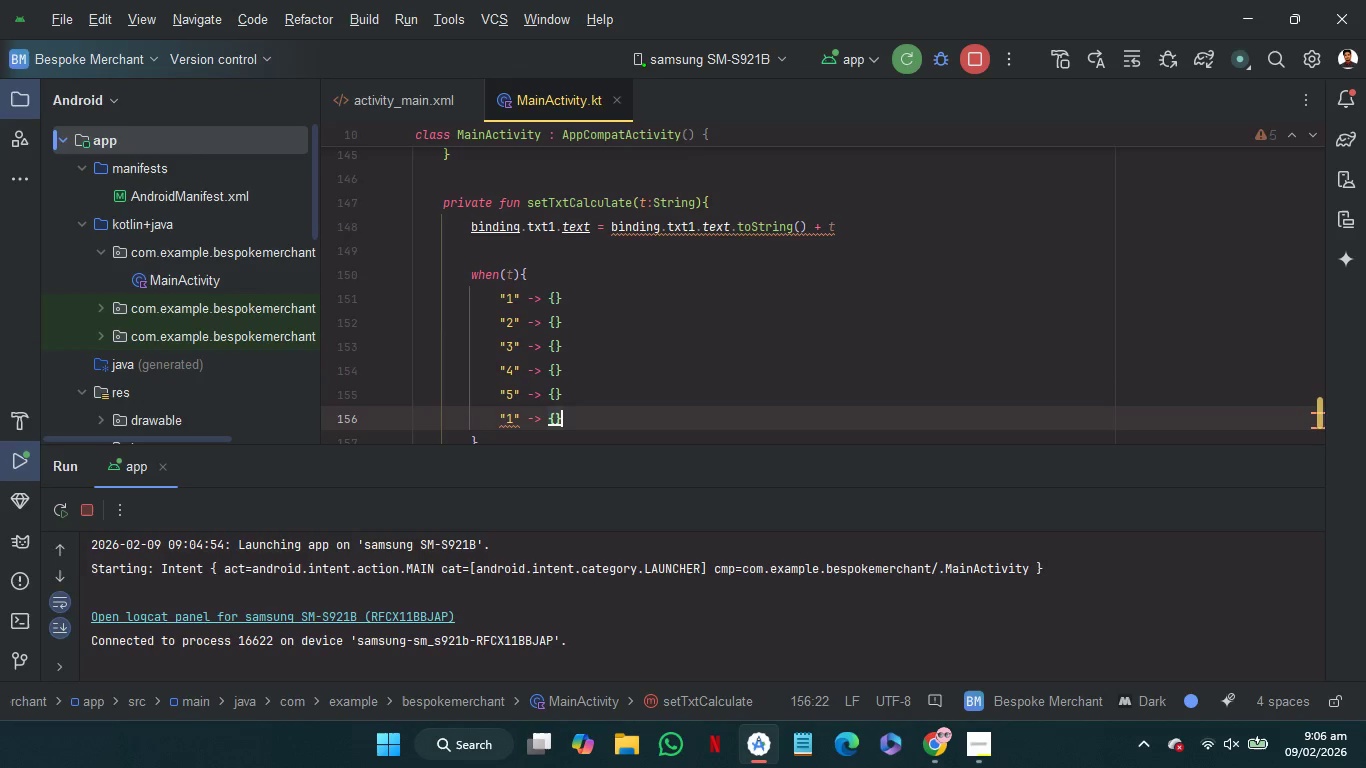 
hold_key(key=ArrowLeft, duration=0.73)
 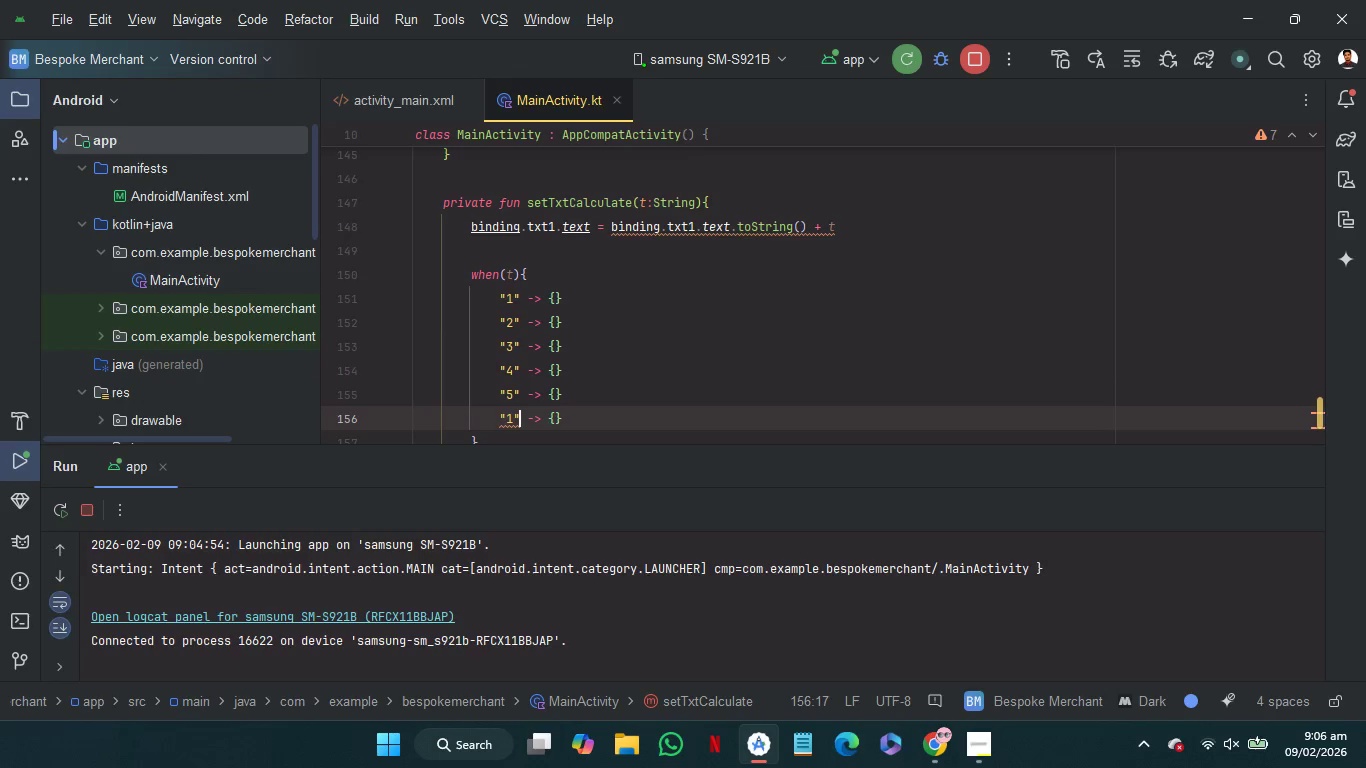 
key(ArrowLeft)
 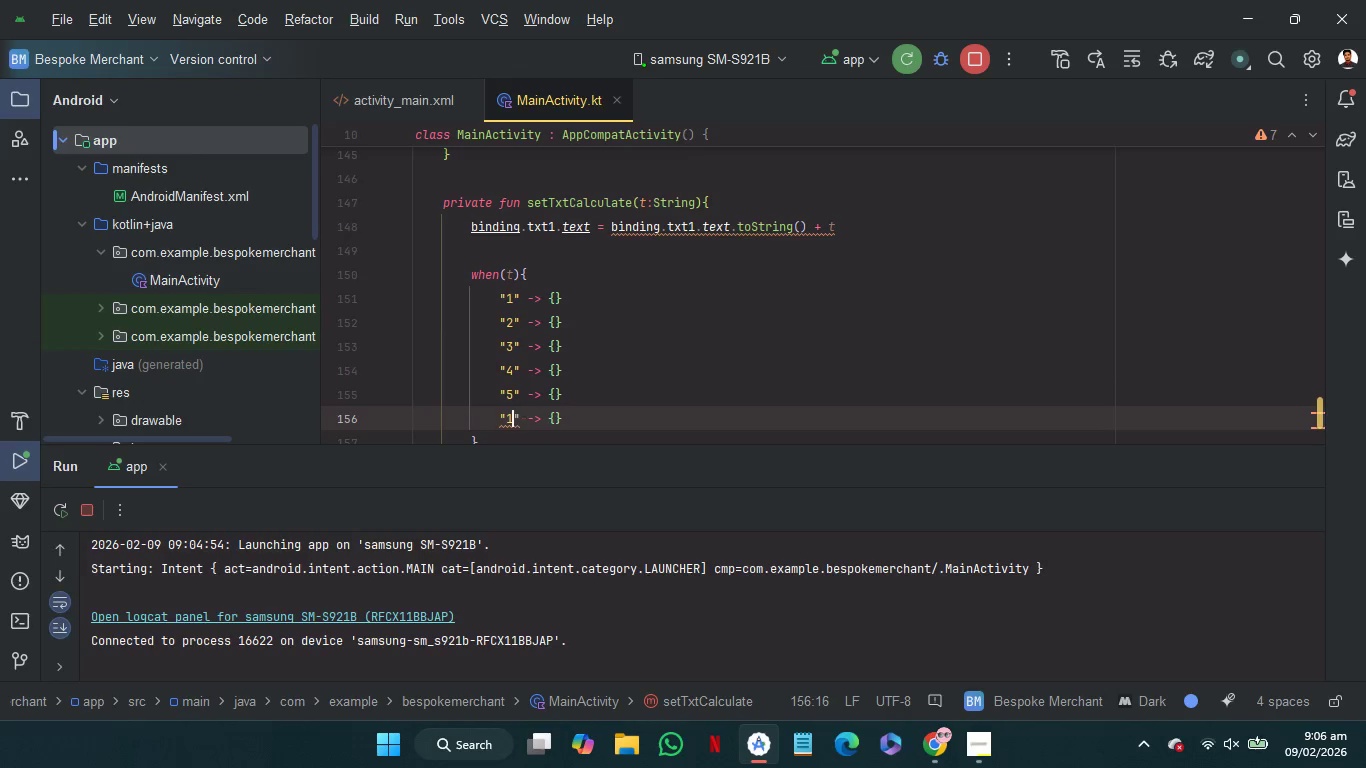 
key(ArrowLeft)
 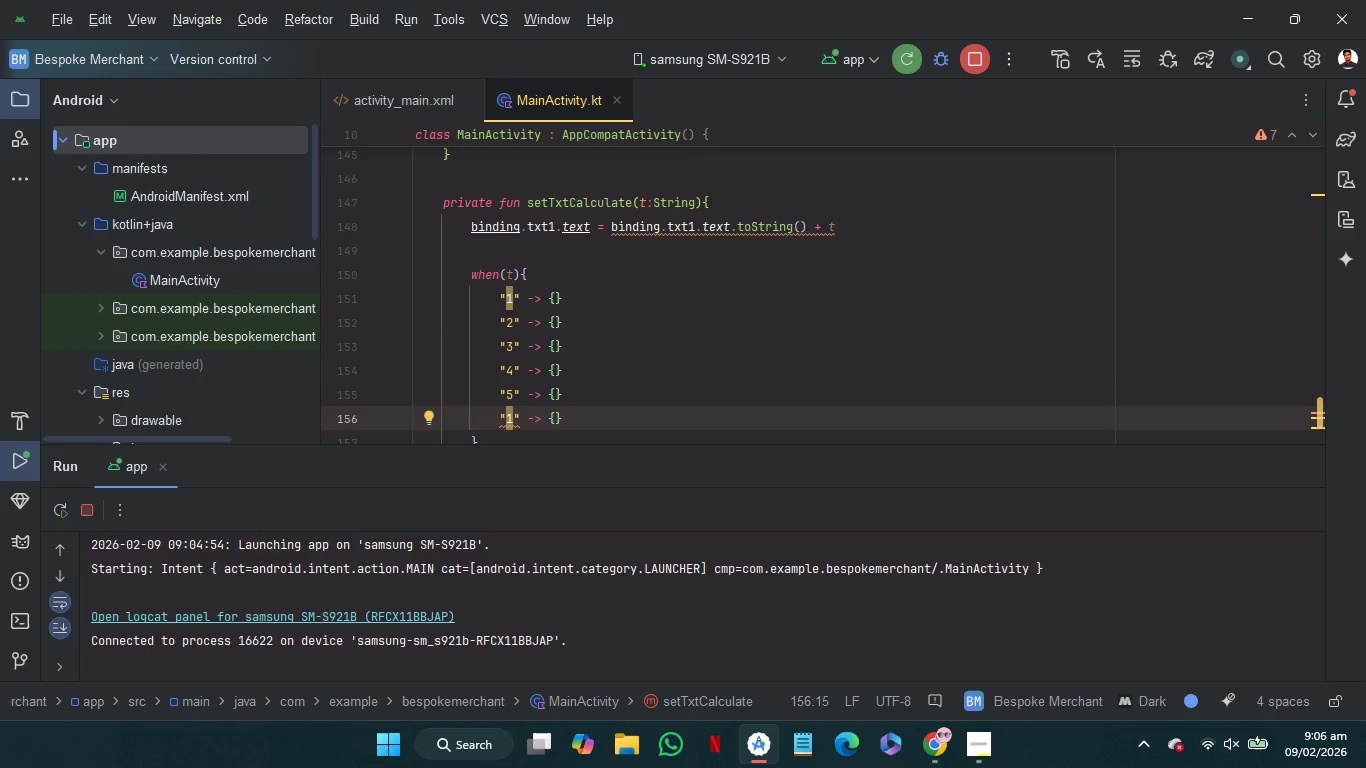 
key(Backspace)
 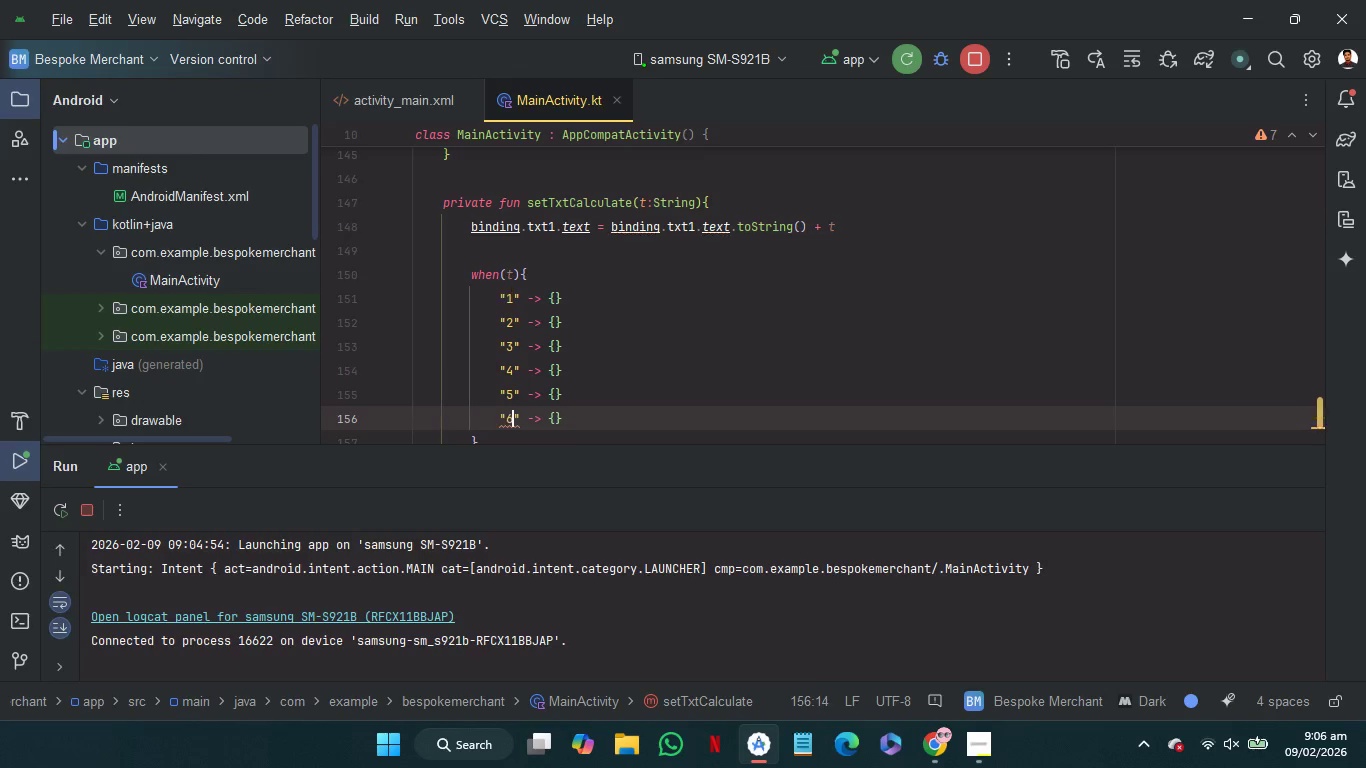 
key(6)
 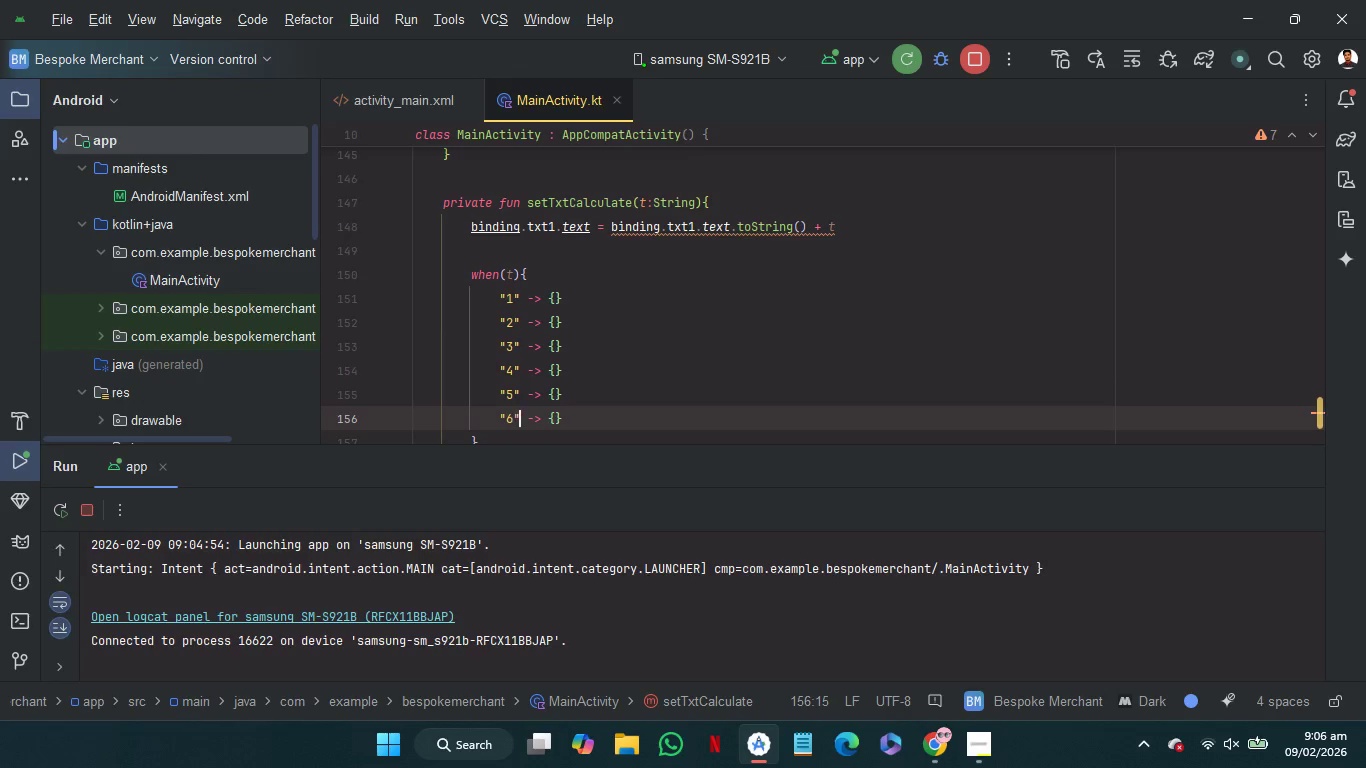 
hold_key(key=ArrowRight, duration=0.72)
 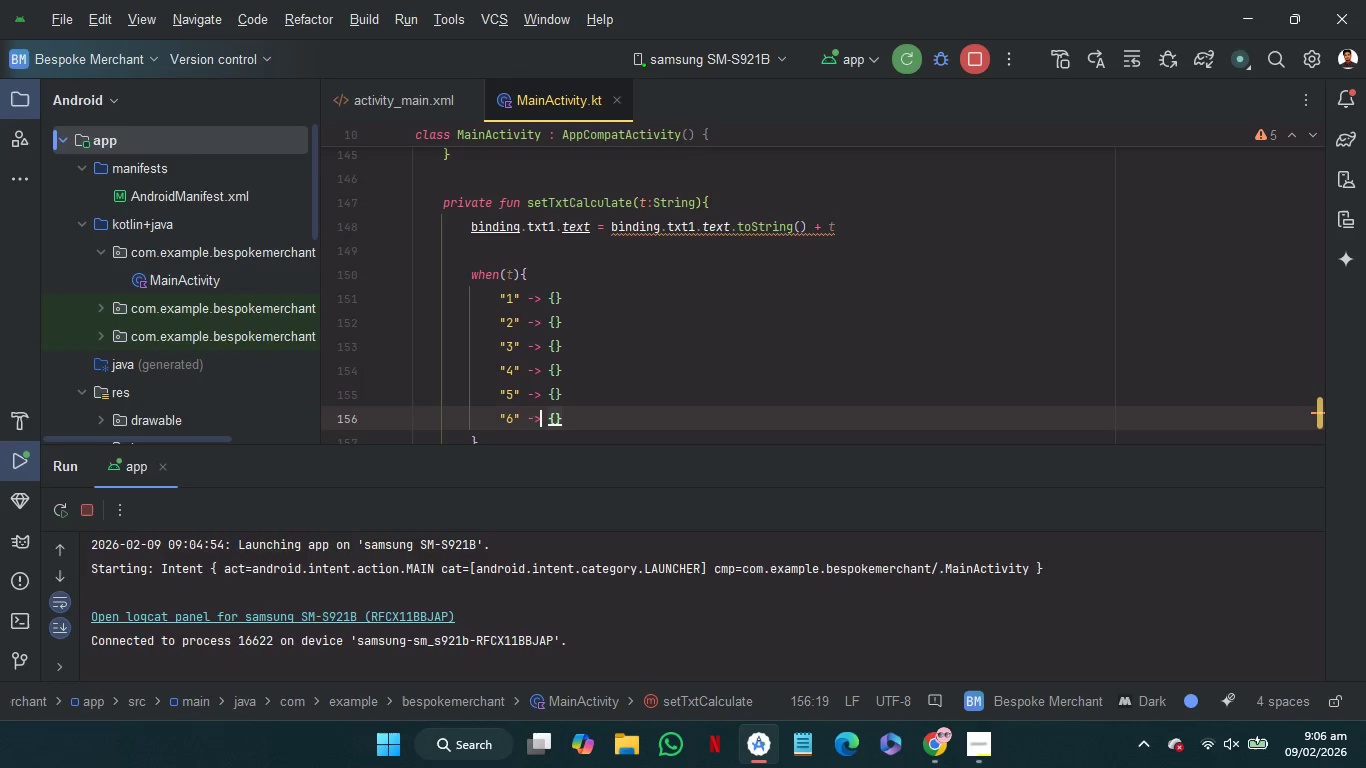 
key(ArrowRight)
 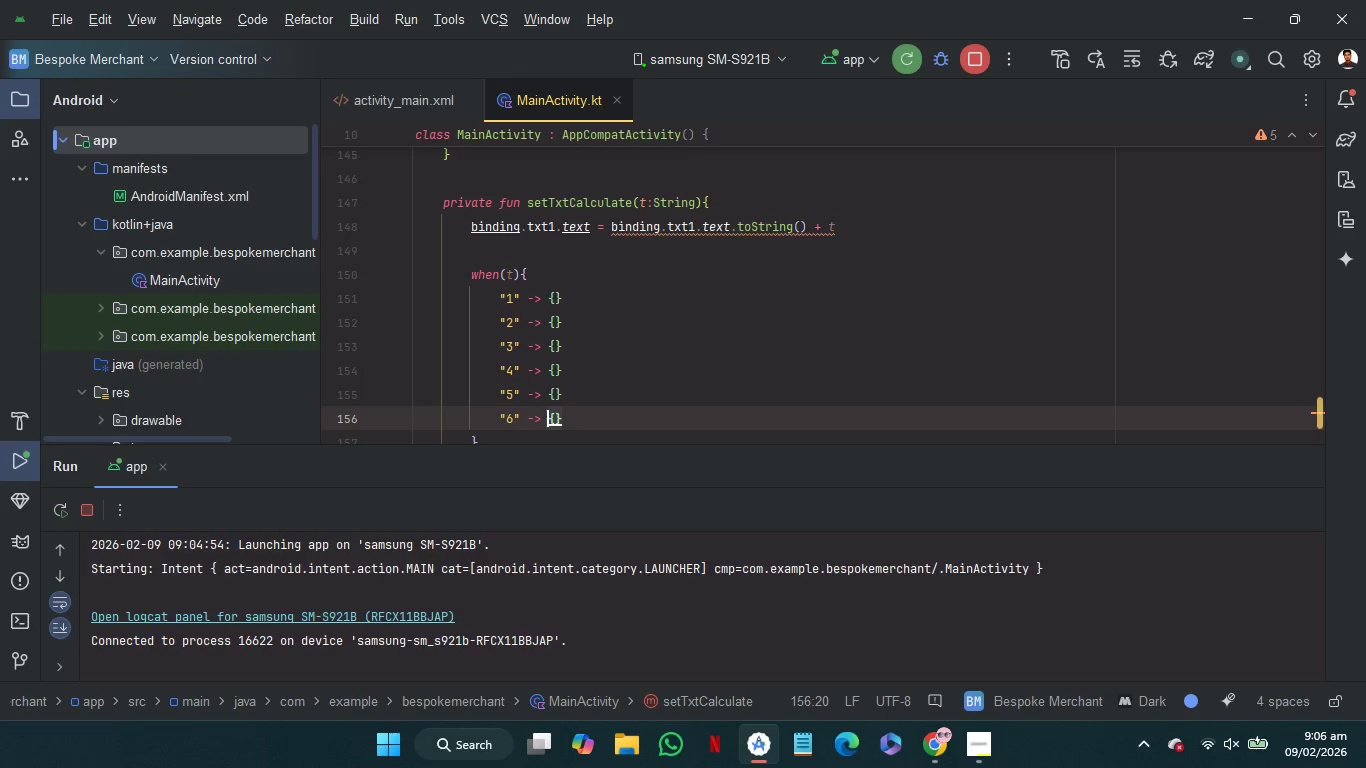 
key(ArrowRight)
 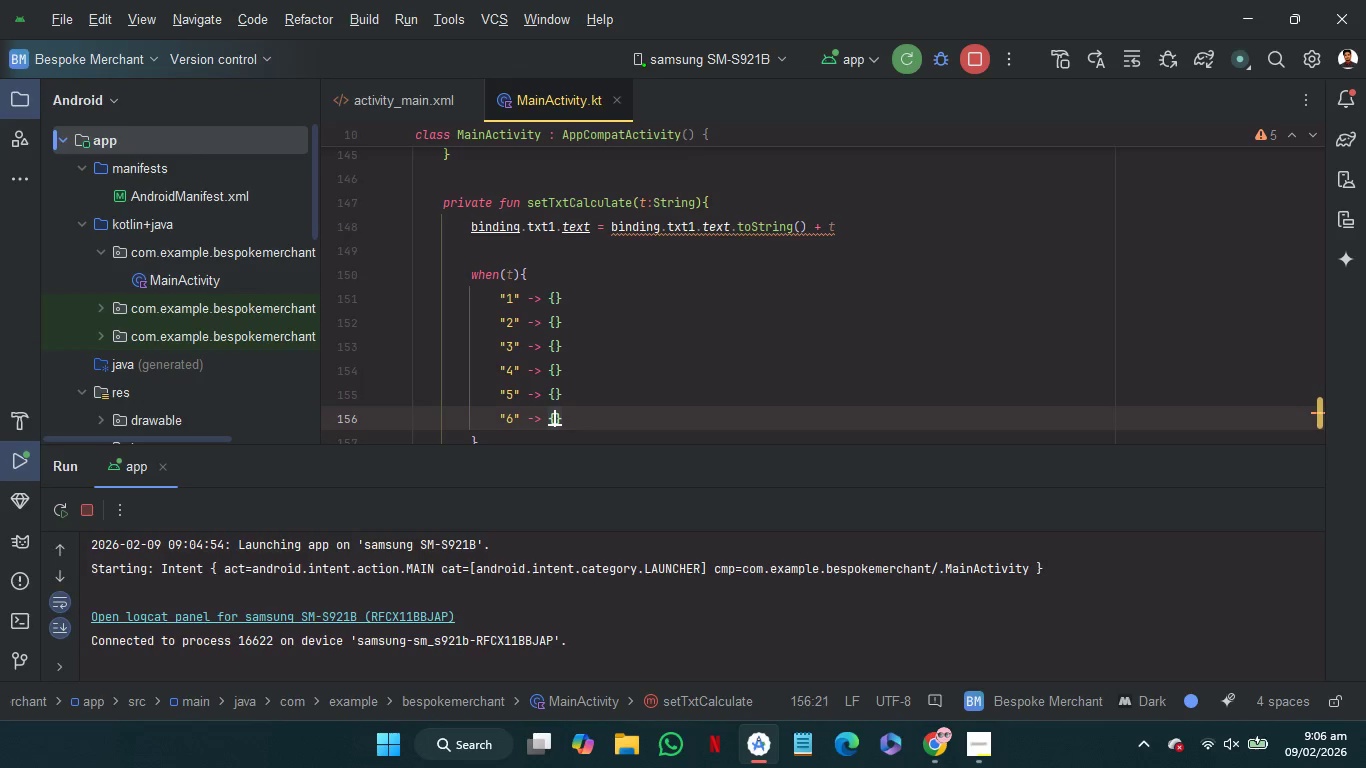 
key(ArrowRight)
 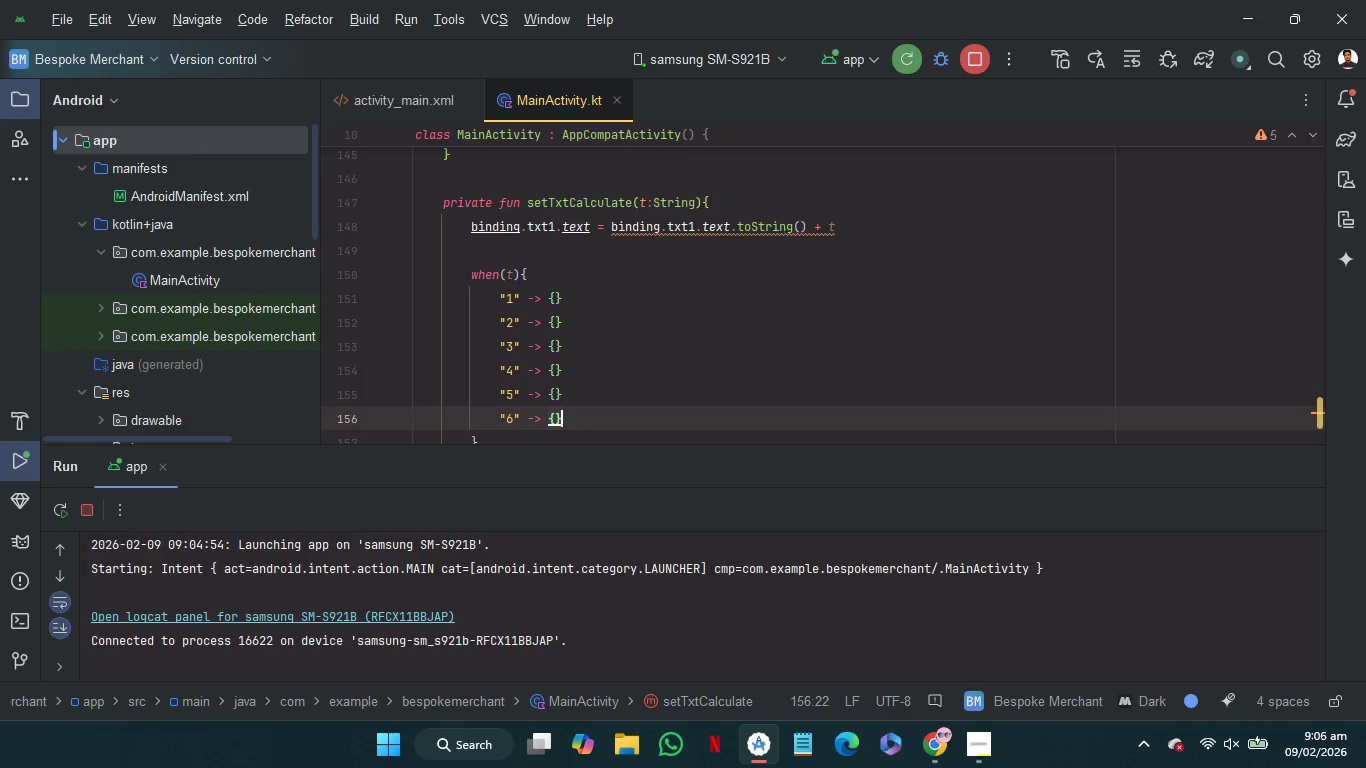 
key(Control+V)
 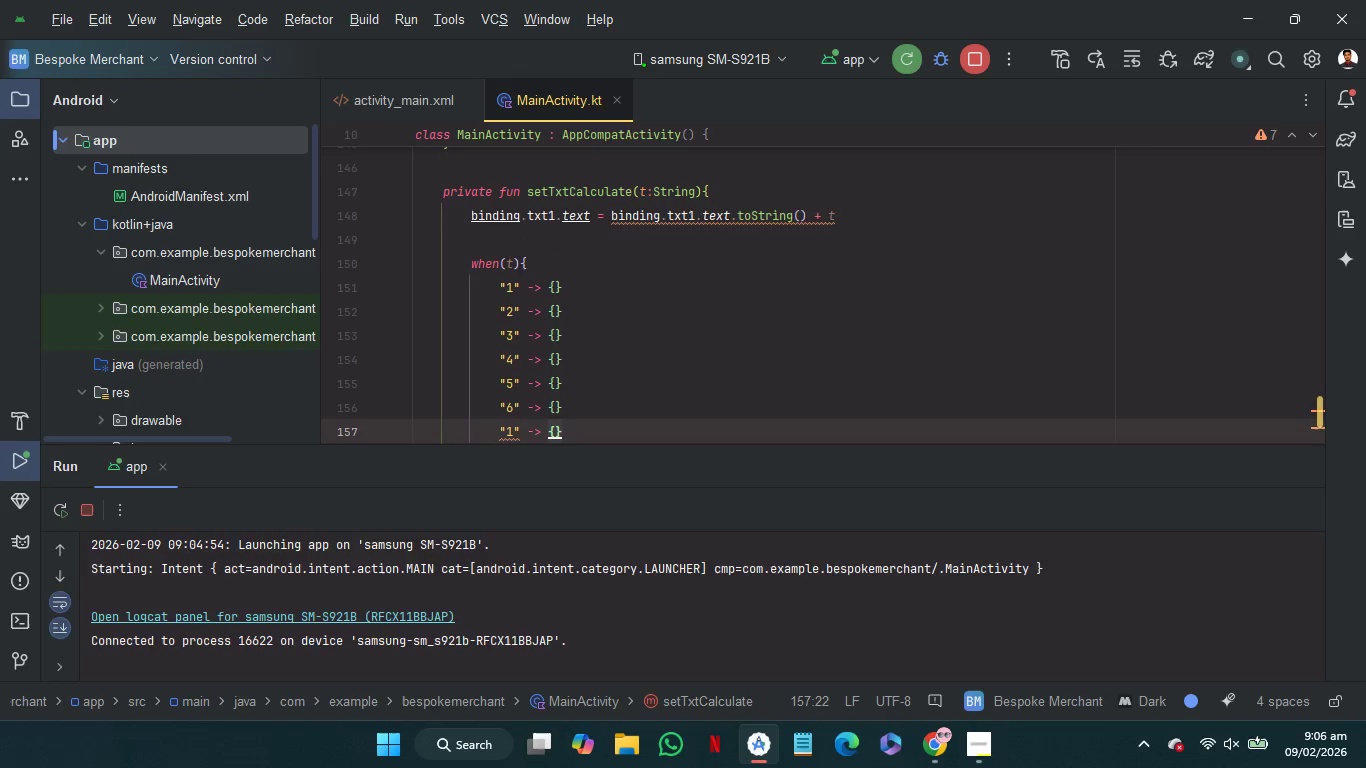 
hold_key(key=ArrowLeft, duration=0.7)
 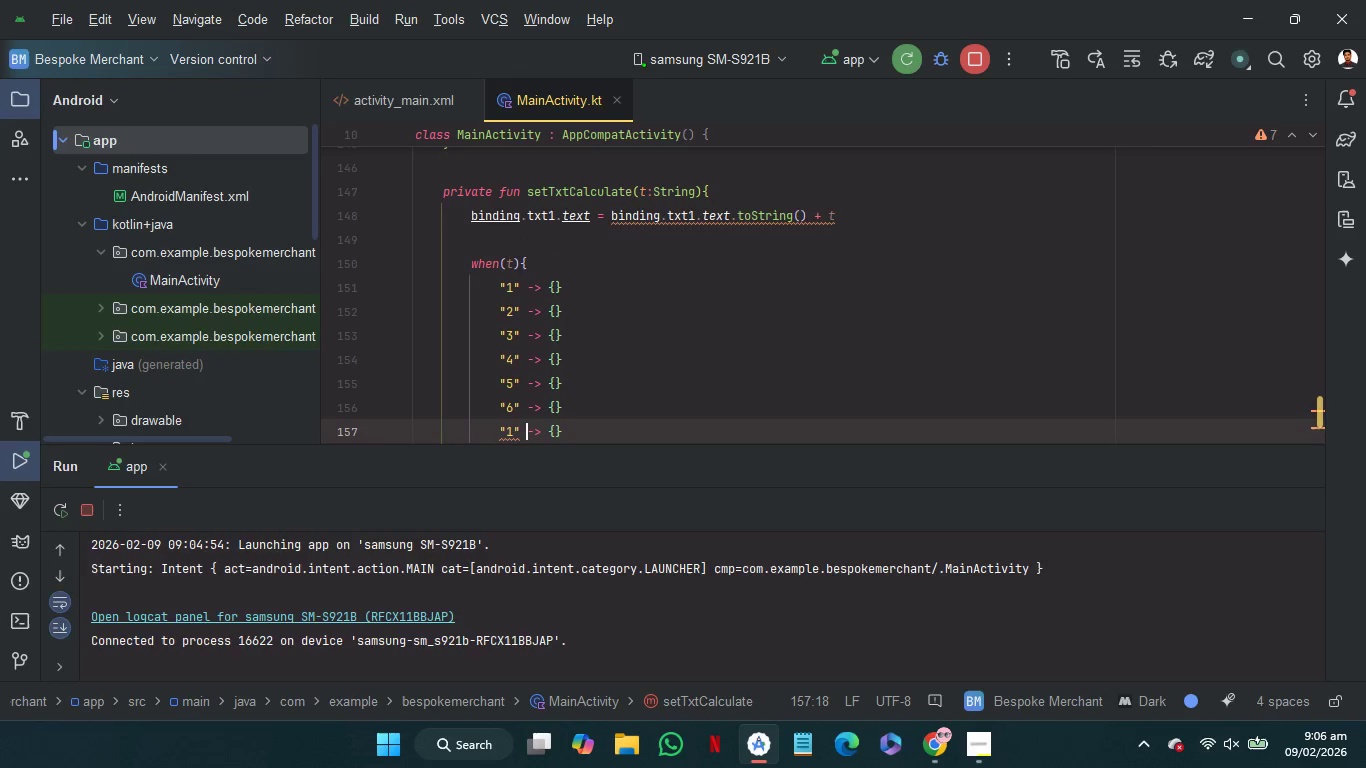 
key(ArrowLeft)
 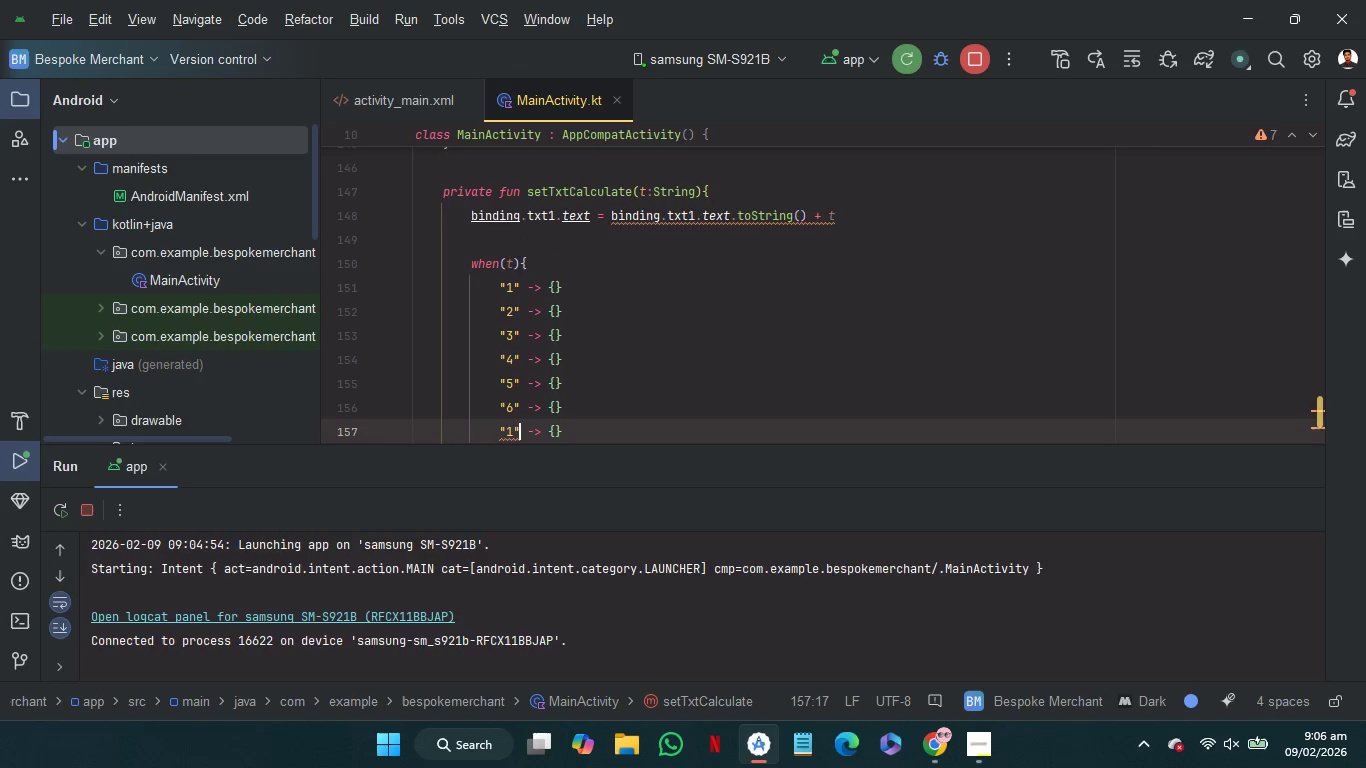 
key(ArrowLeft)
 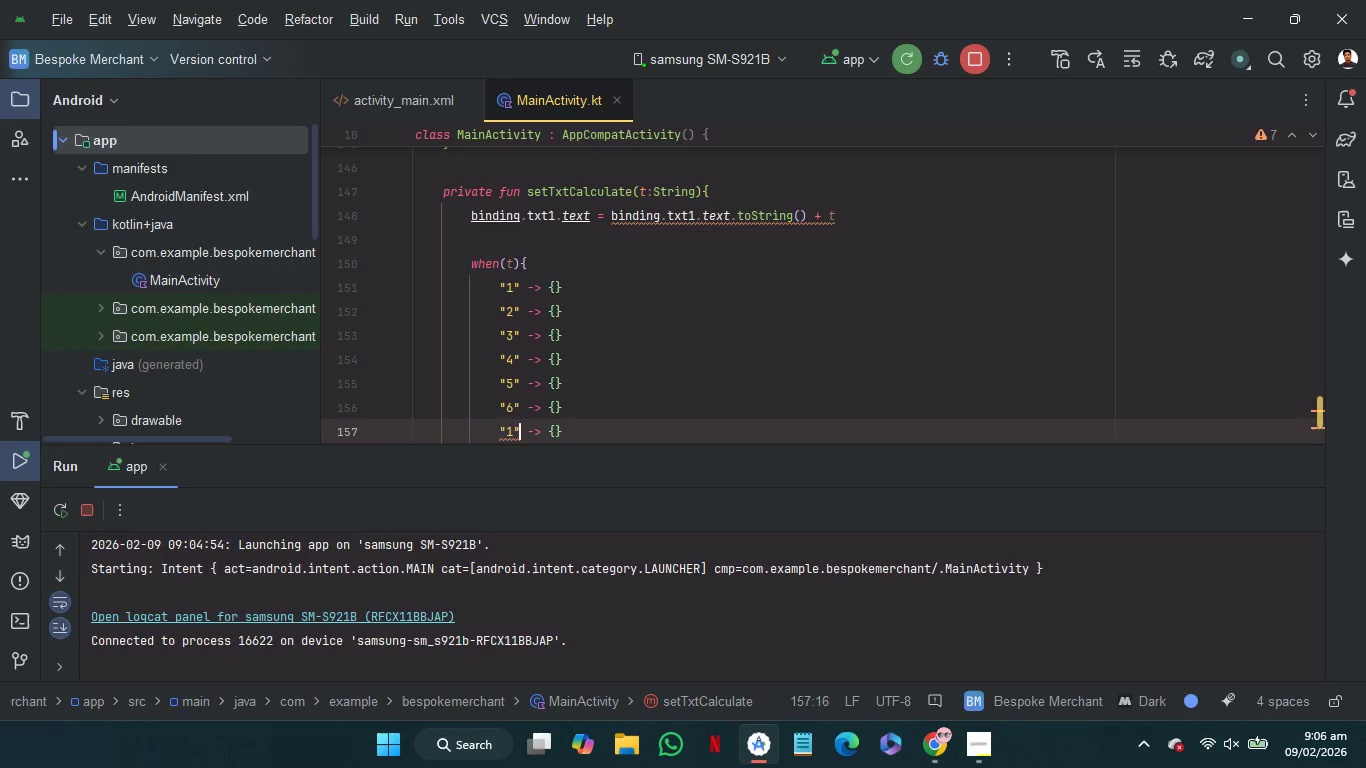 
key(ArrowLeft)
 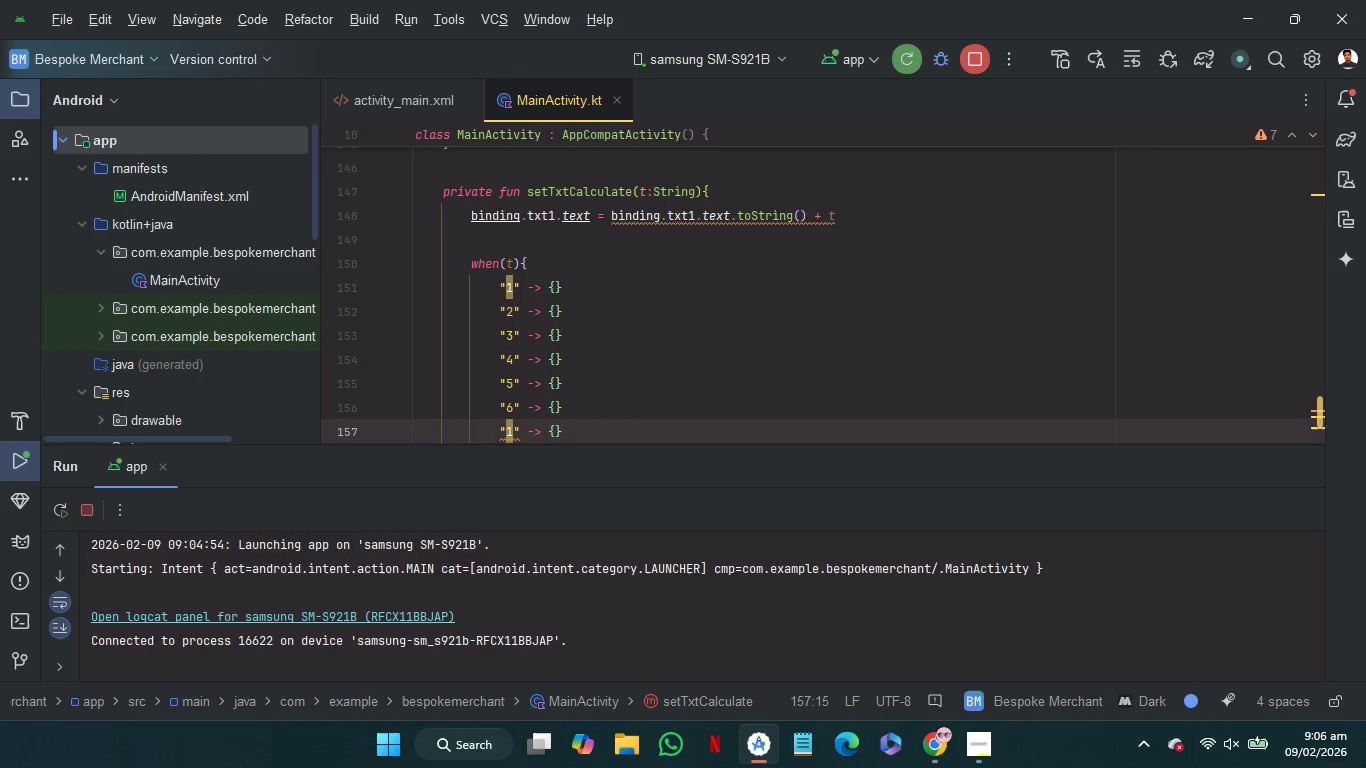 
key(Backspace)
 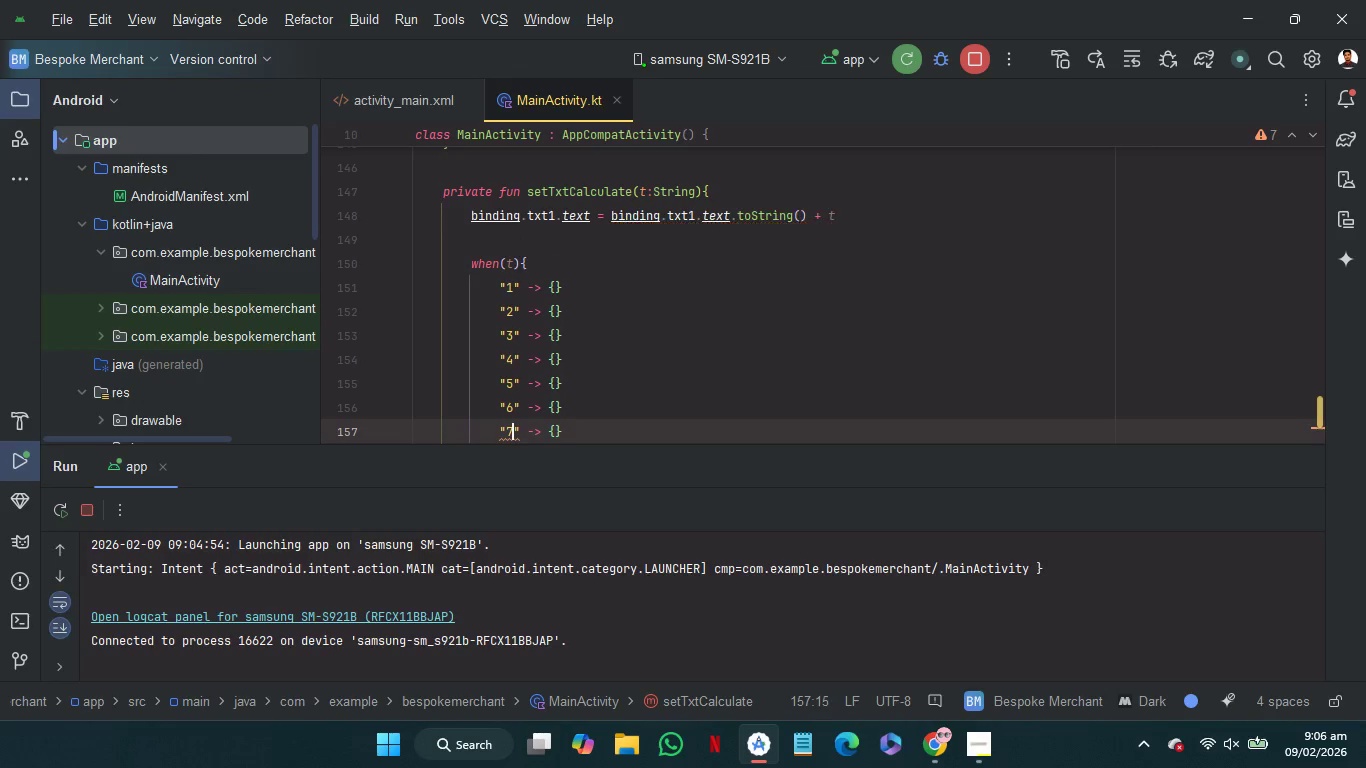 
key(7)
 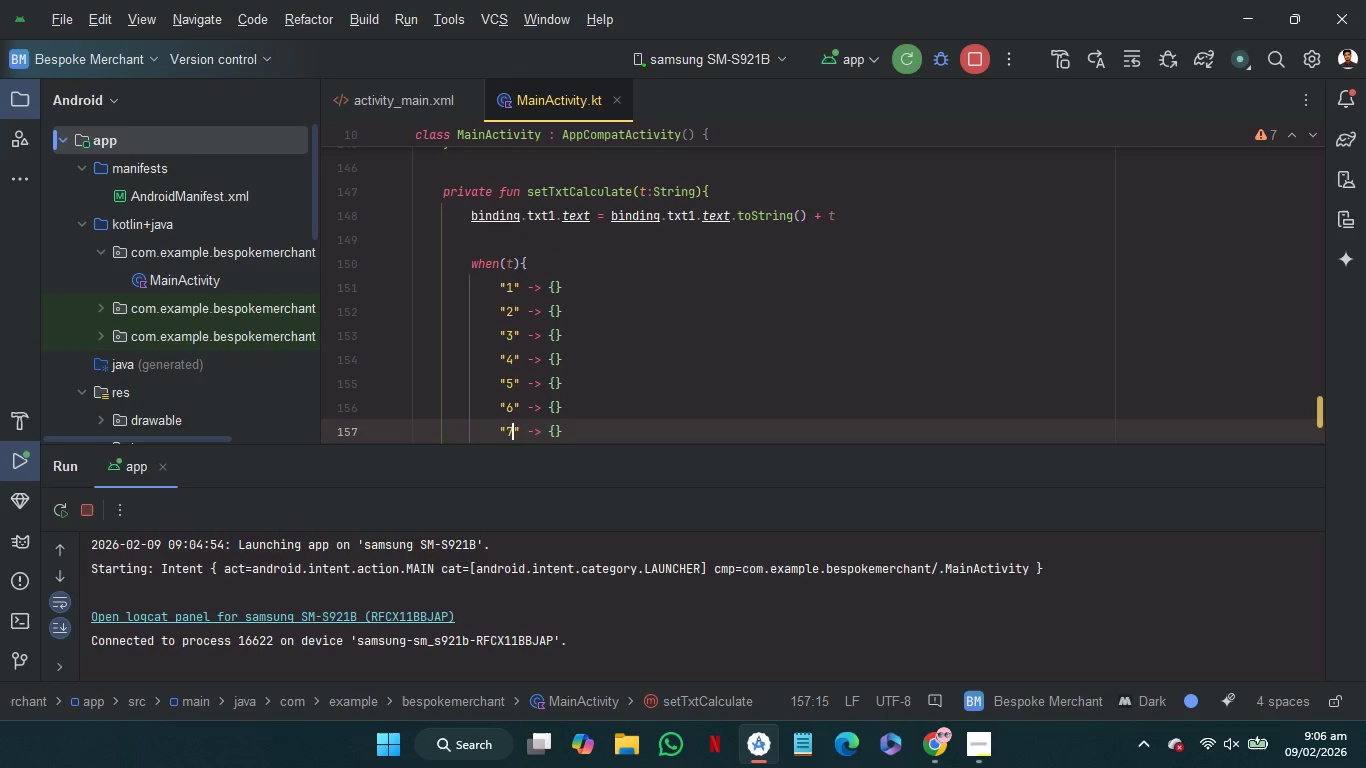 
hold_key(key=ArrowRight, duration=0.64)
 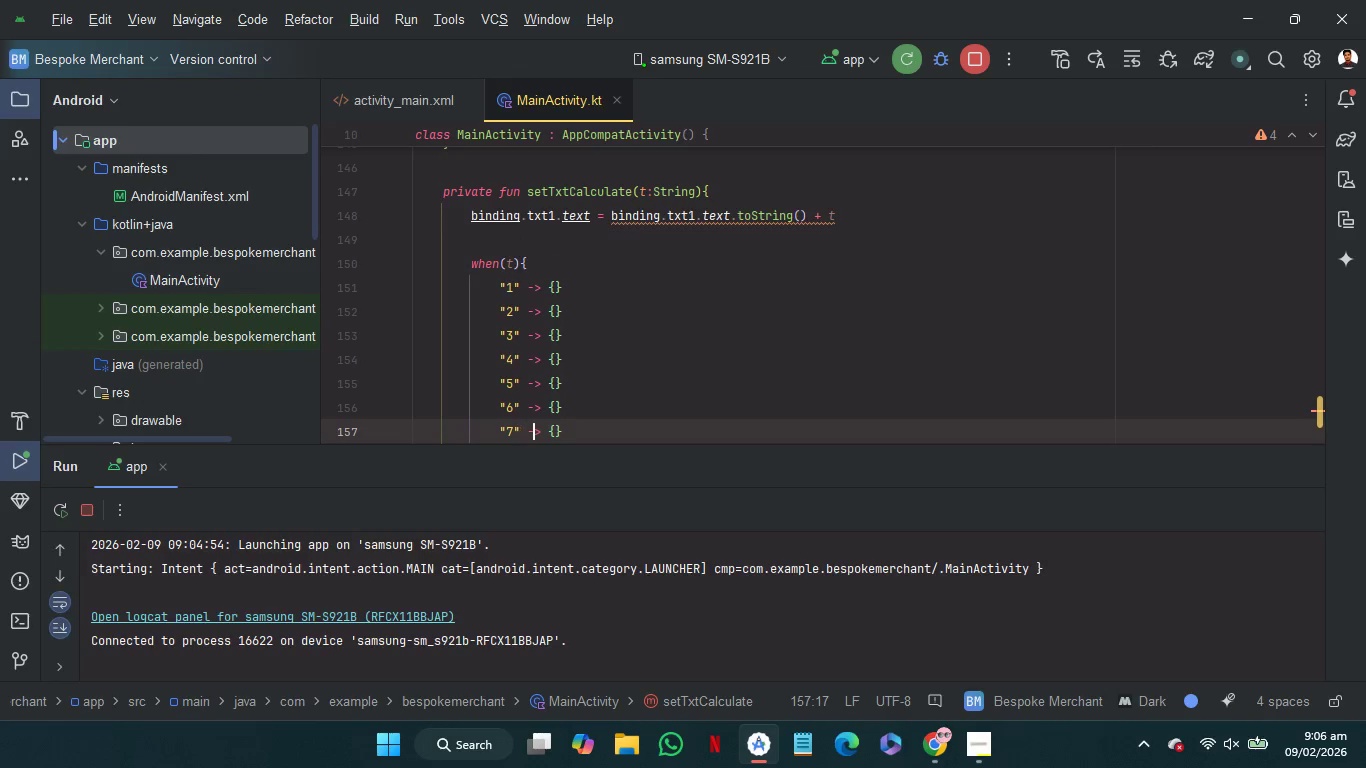 
key(ArrowRight)
 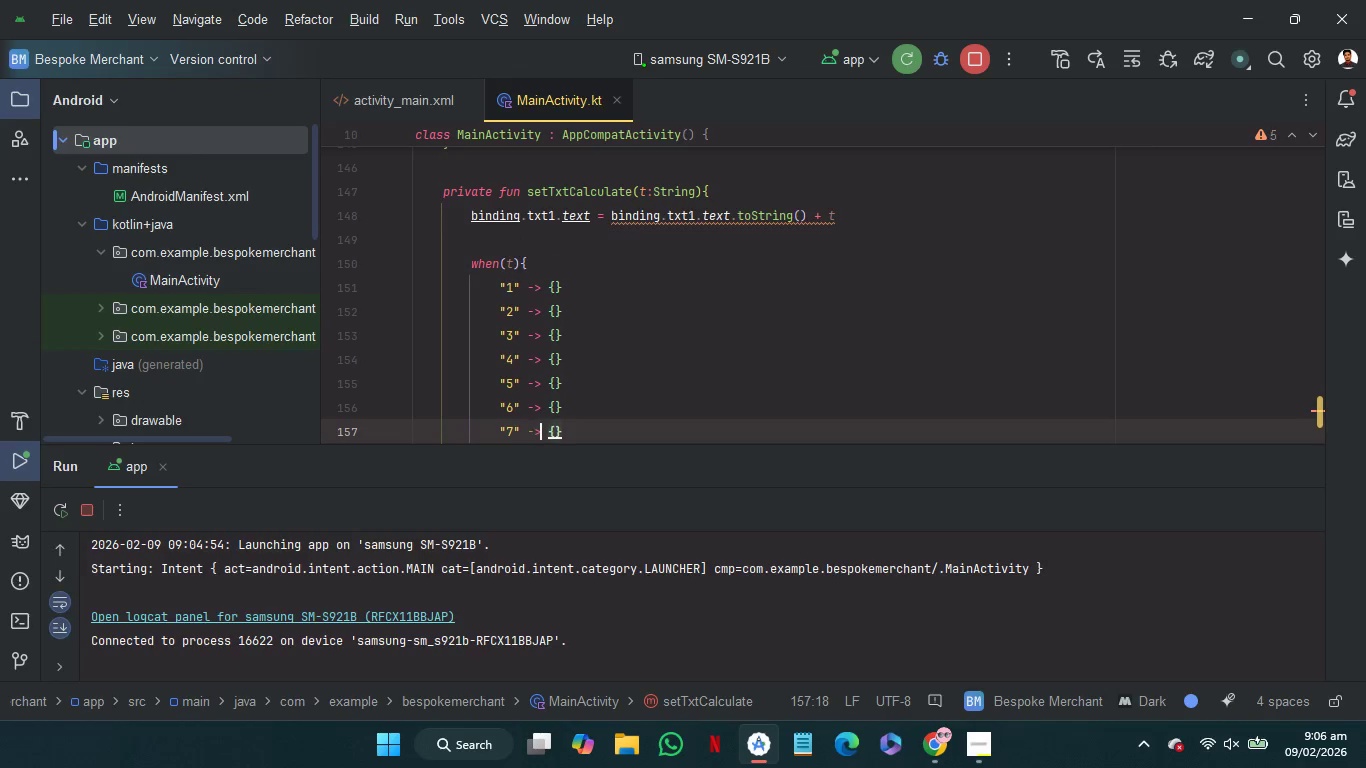 
key(ArrowRight)
 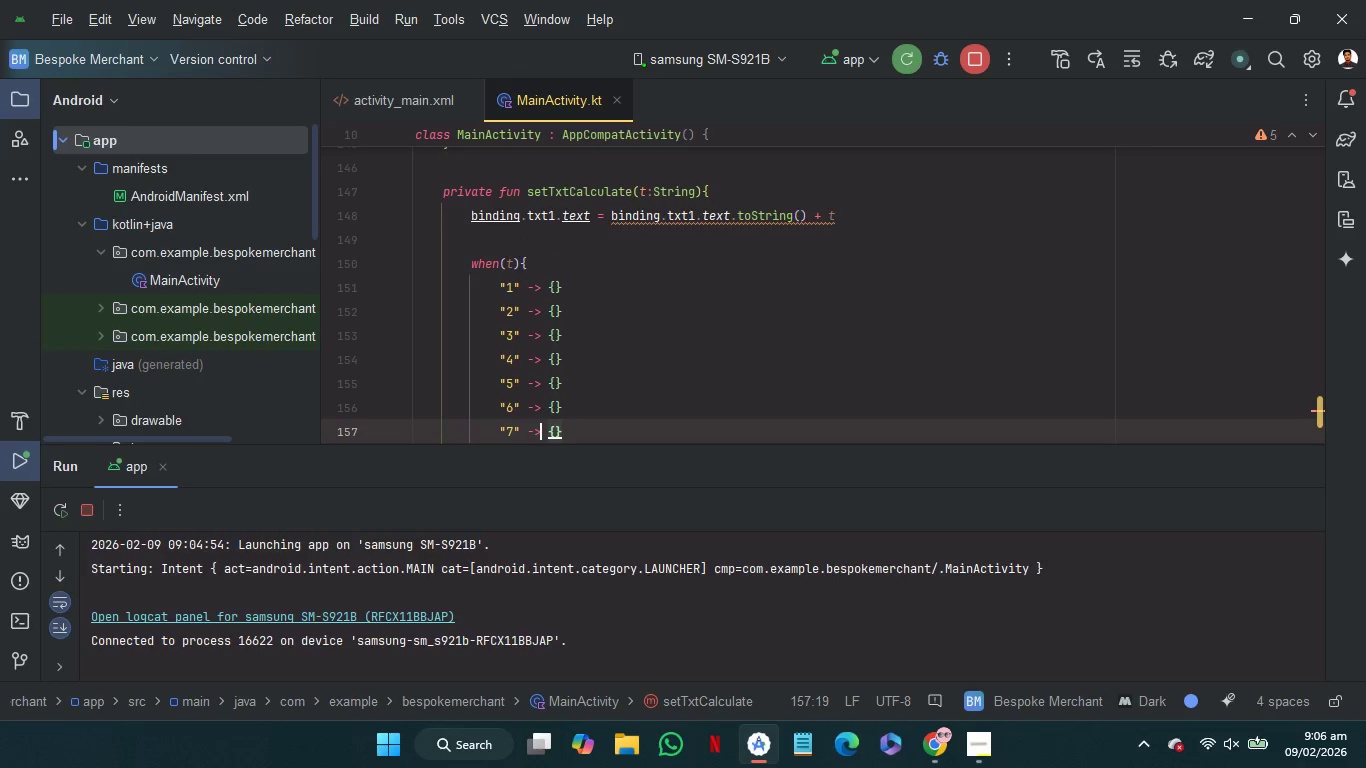 
key(ArrowRight)
 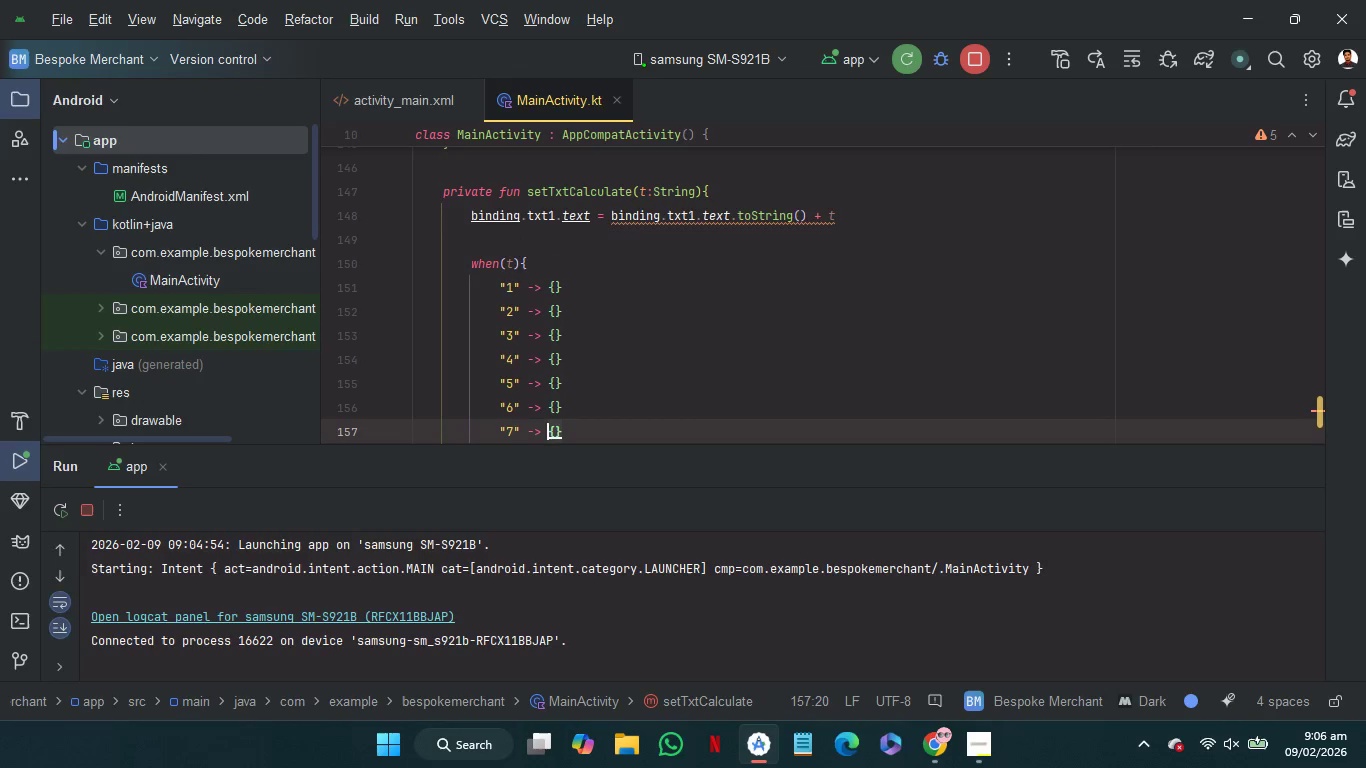 
key(ArrowRight)
 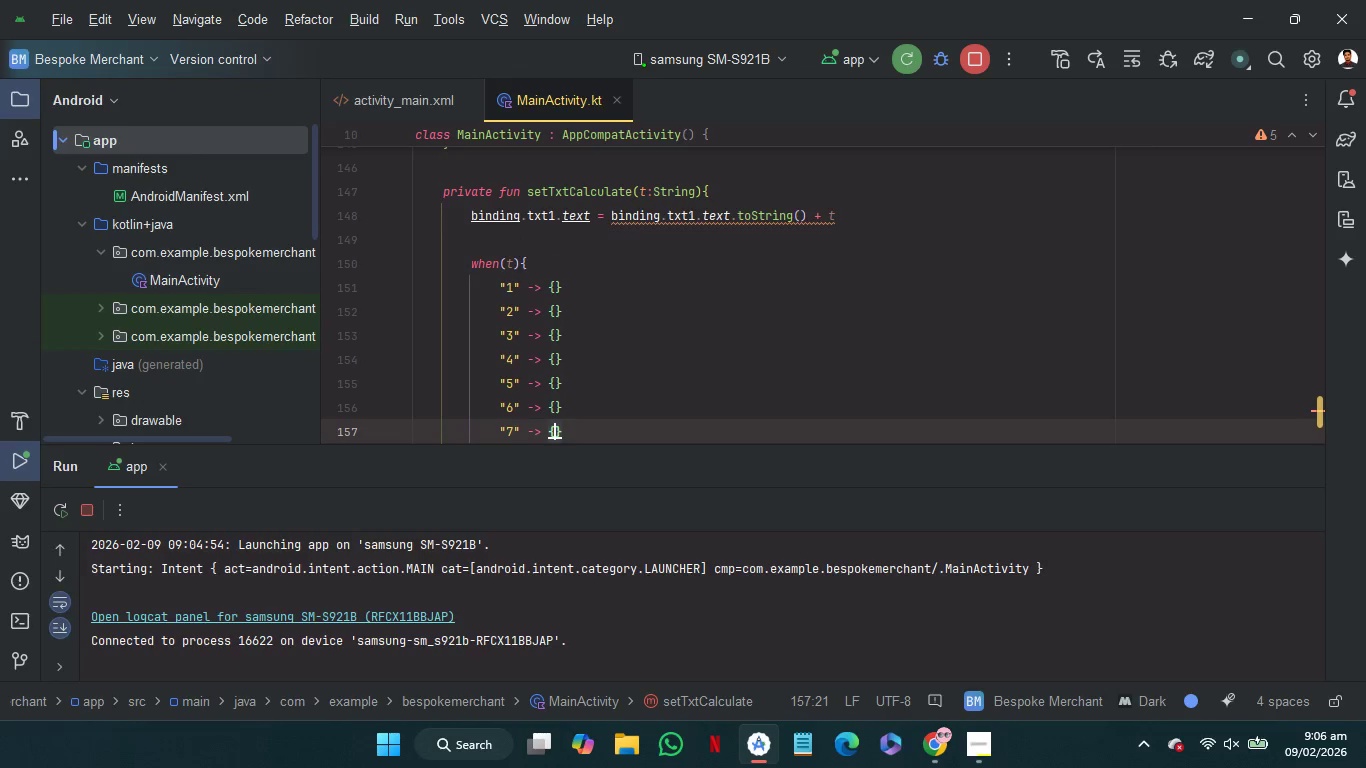 
key(ArrowRight)
 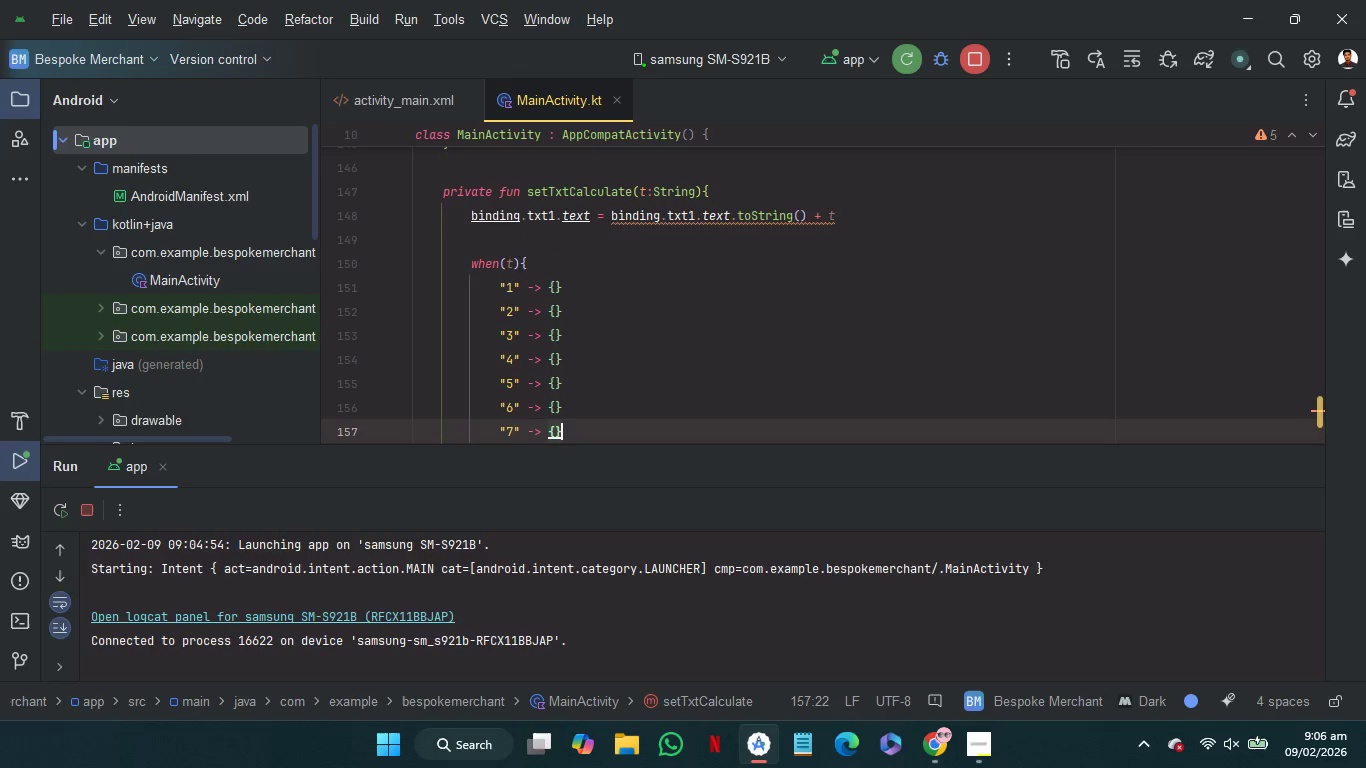 
key(Control+V)
 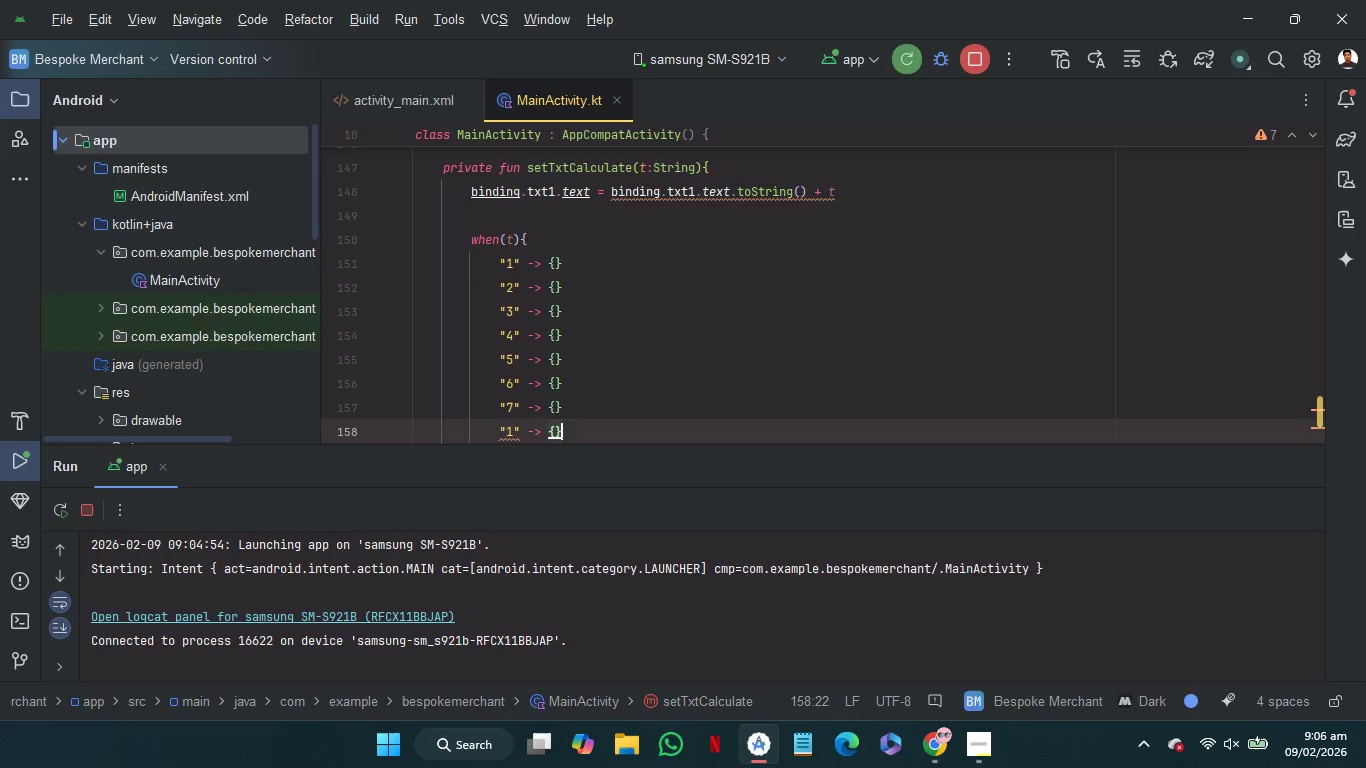 
hold_key(key=ArrowLeft, duration=0.73)
 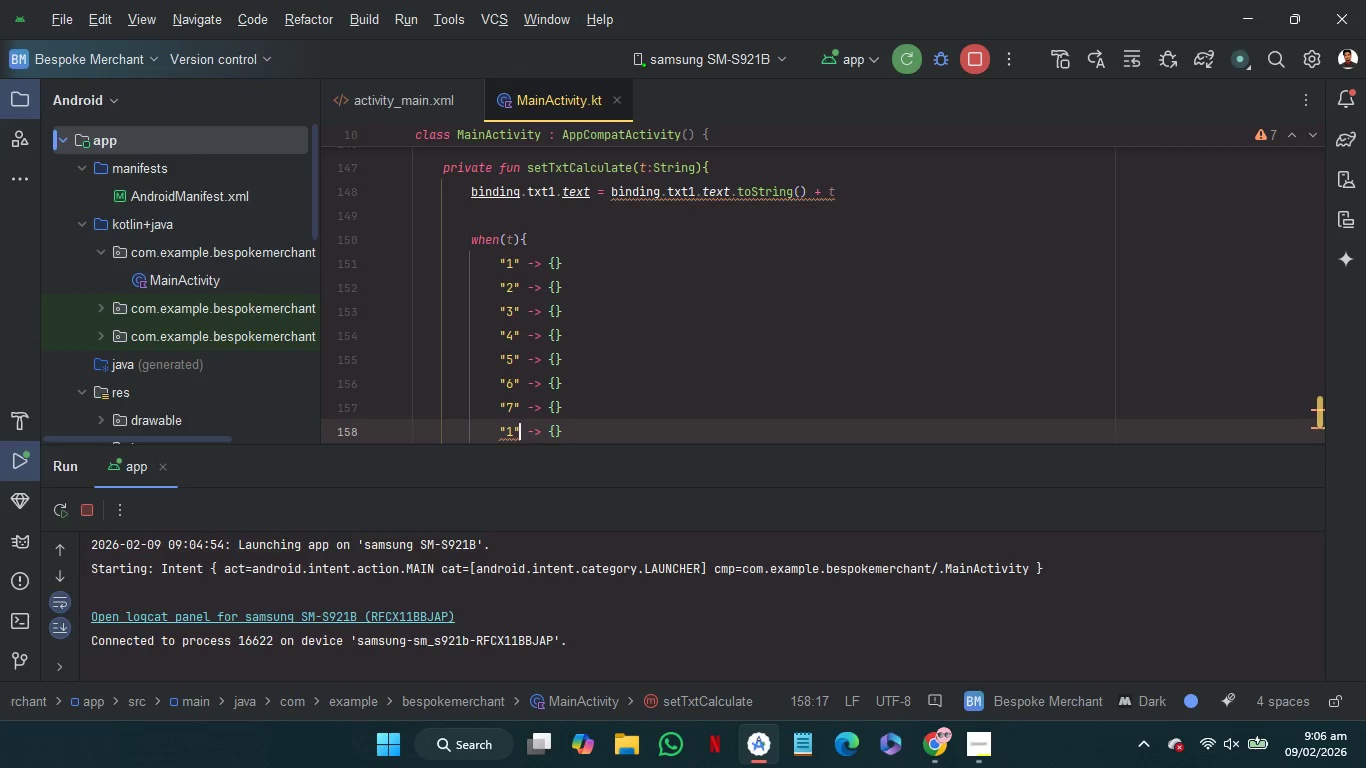 
key(ArrowLeft)
 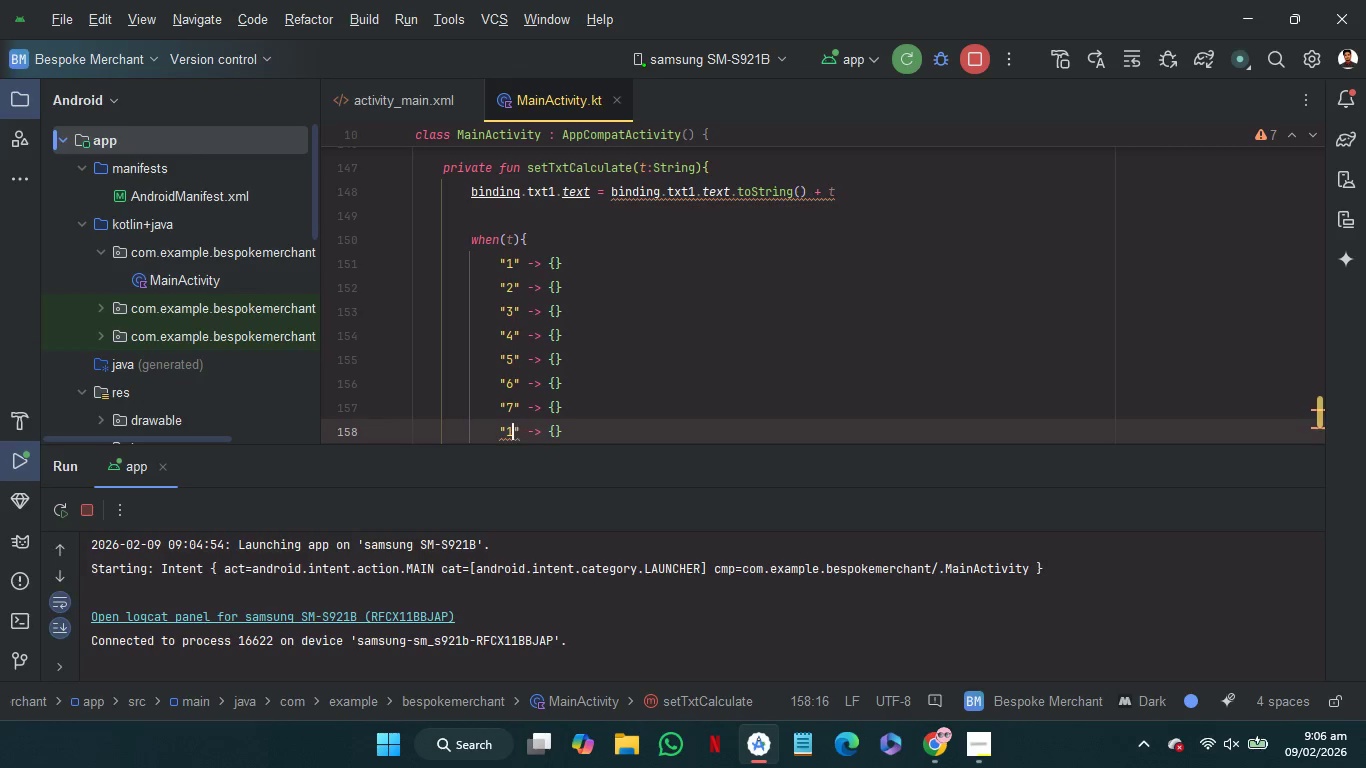 
key(ArrowLeft)
 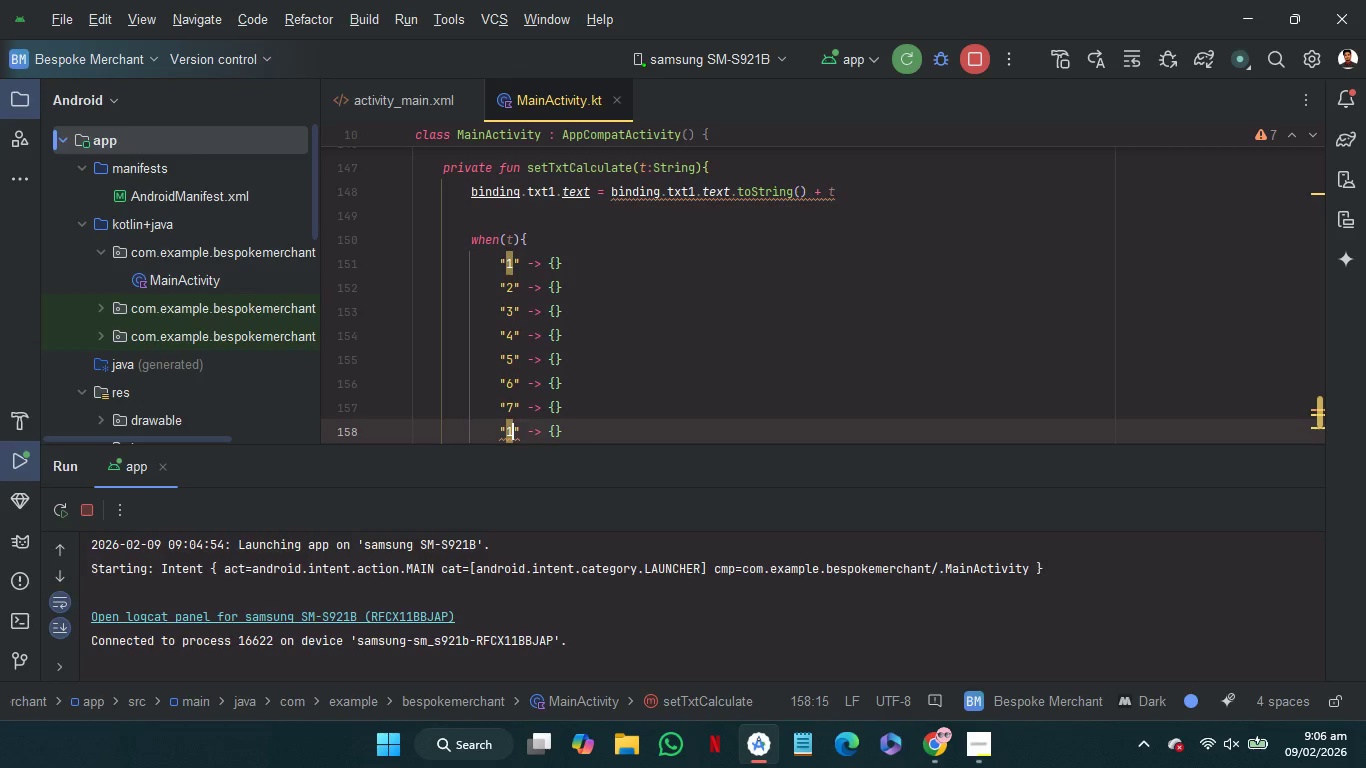 
key(Backspace)
 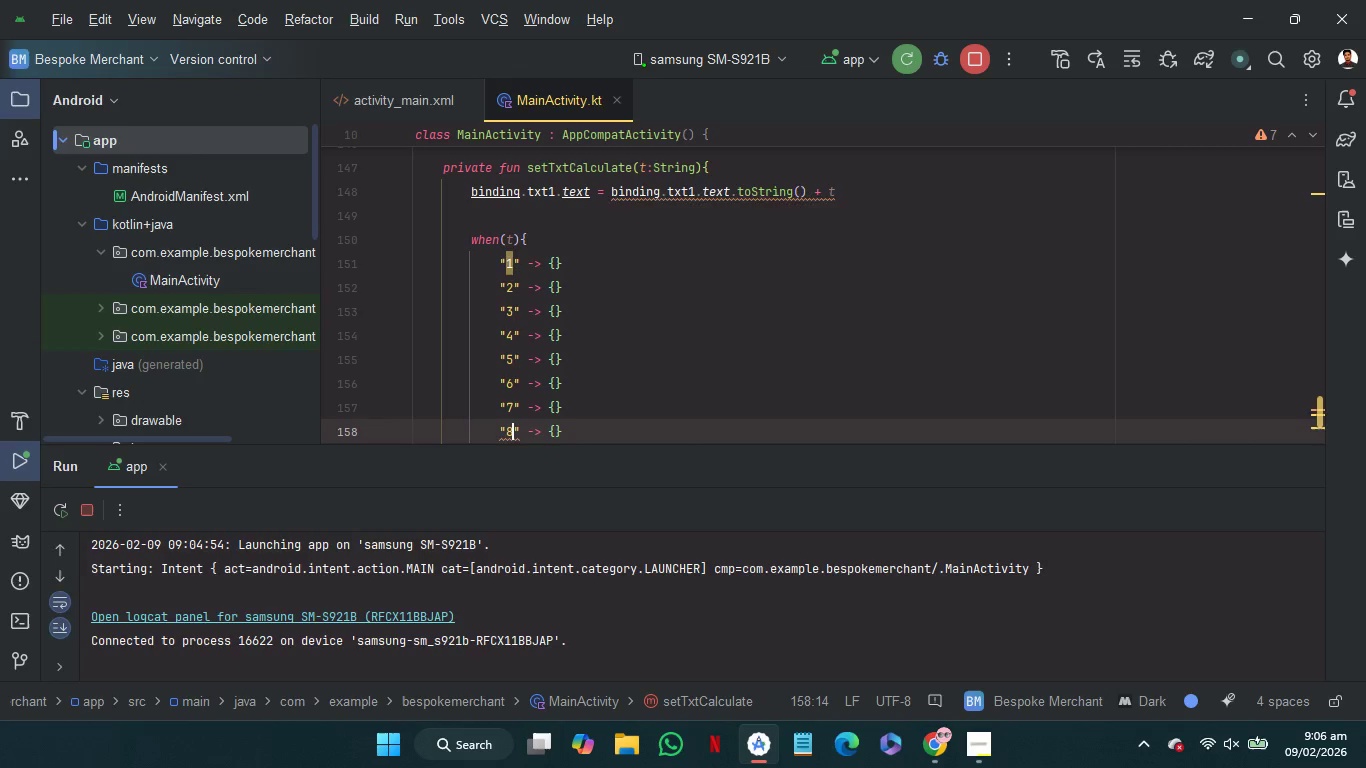 
key(8)
 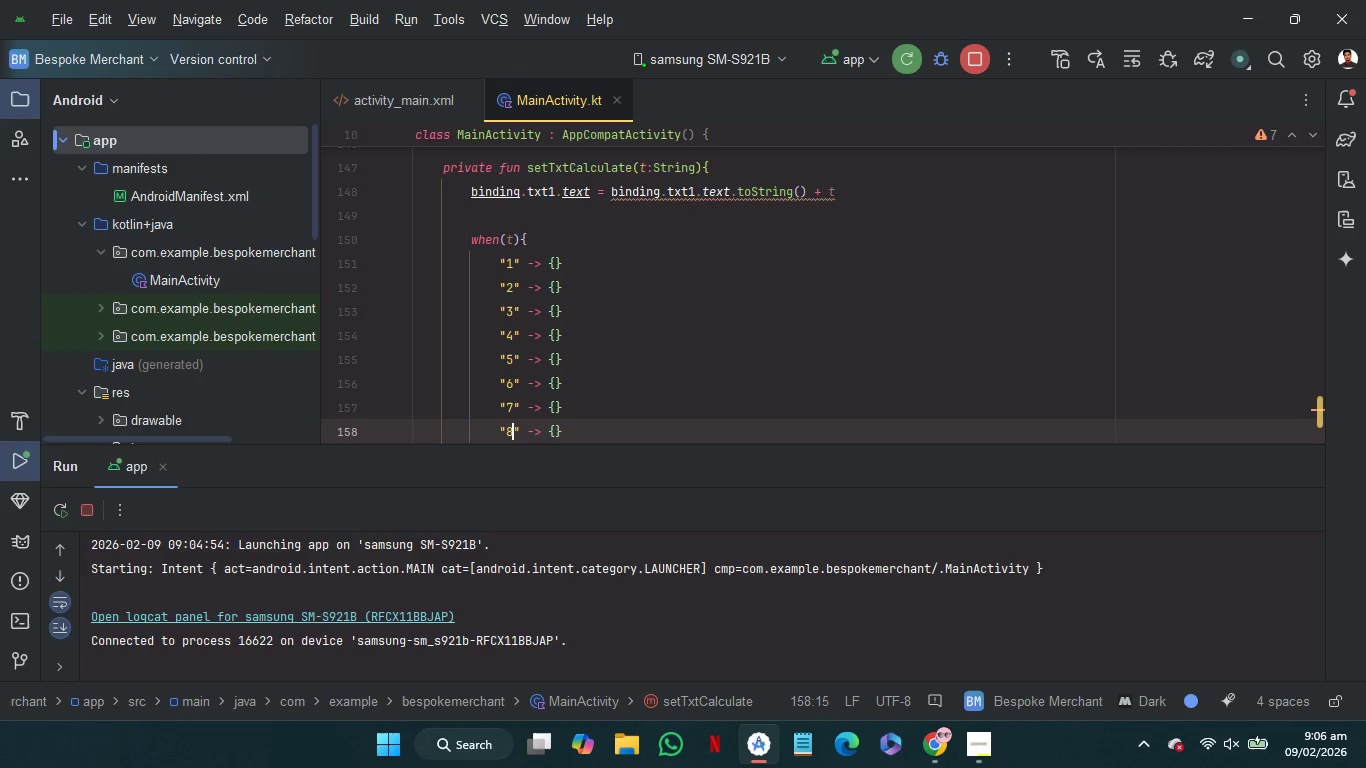 
hold_key(key=ArrowRight, duration=0.73)
 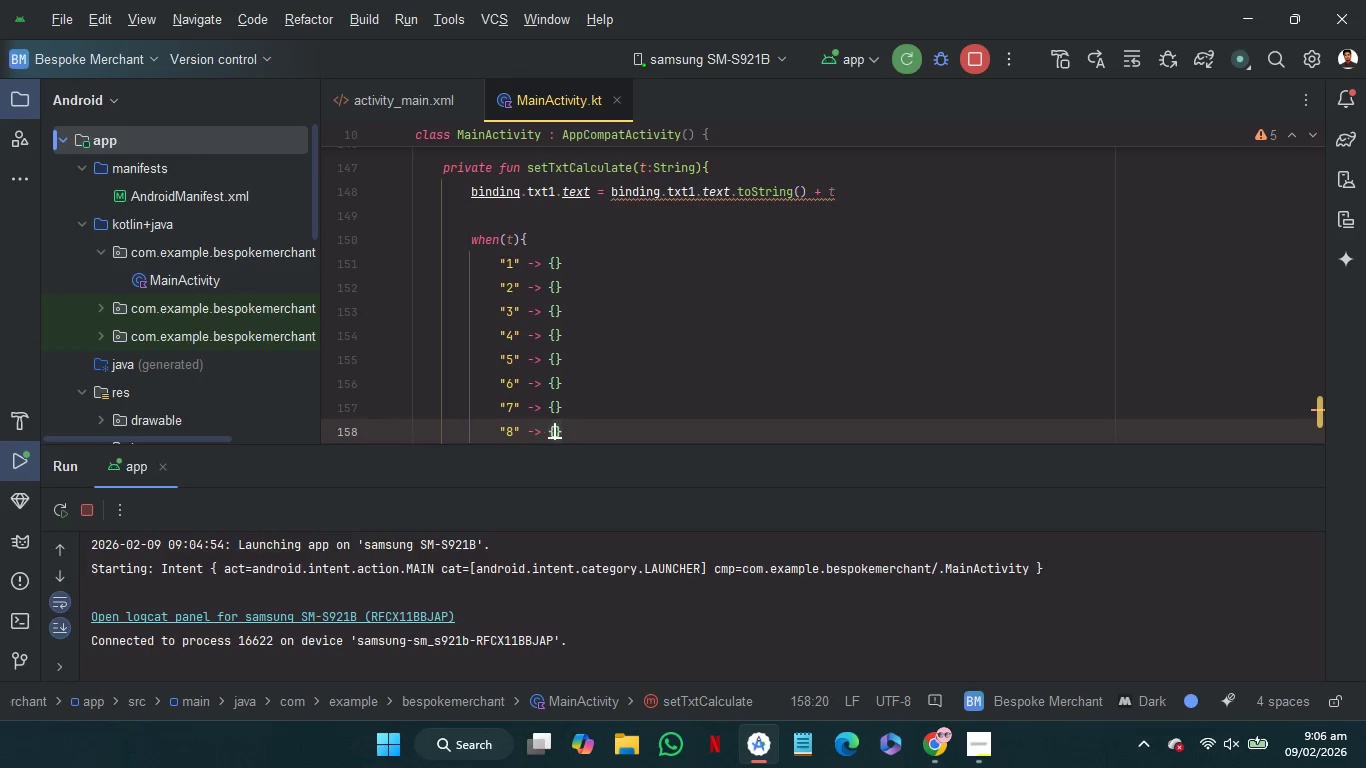 
key(ArrowRight)
 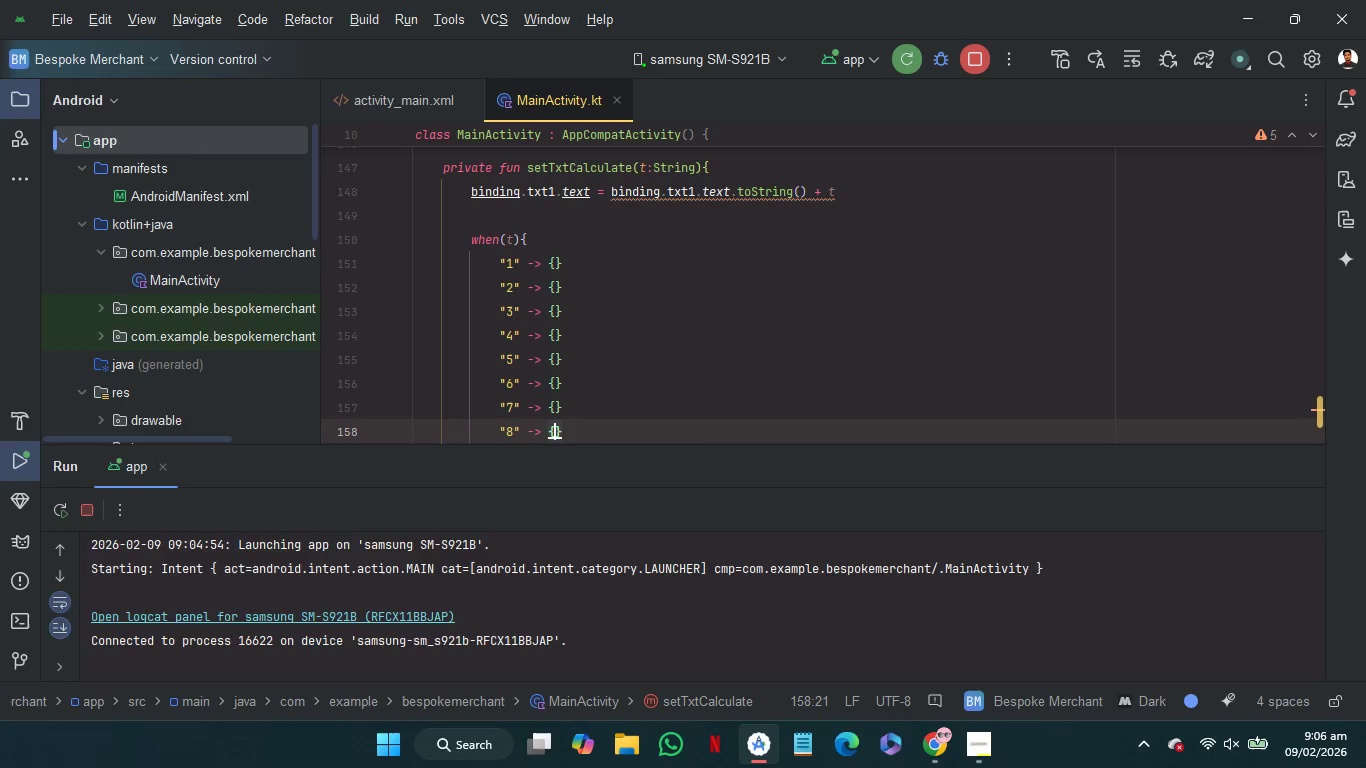 
key(ArrowRight)
 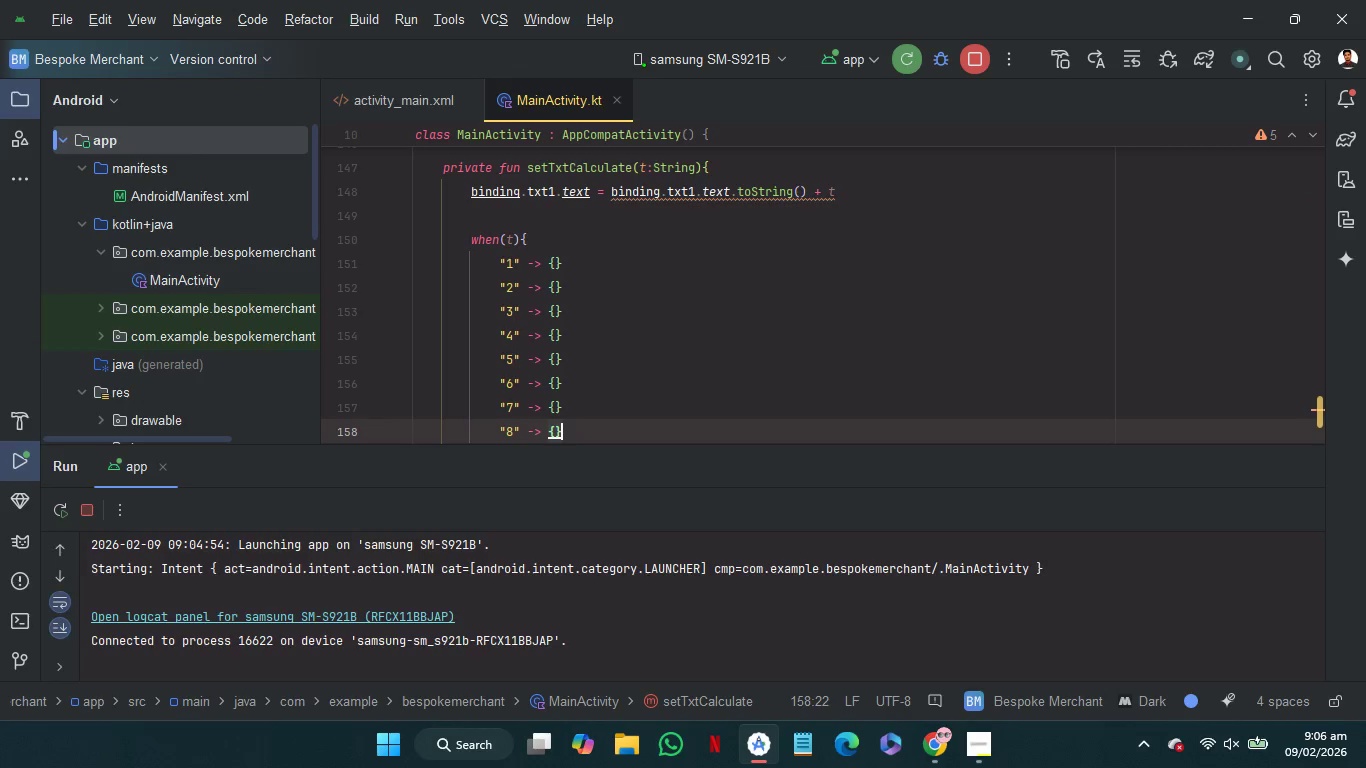 
key(Control+V)
 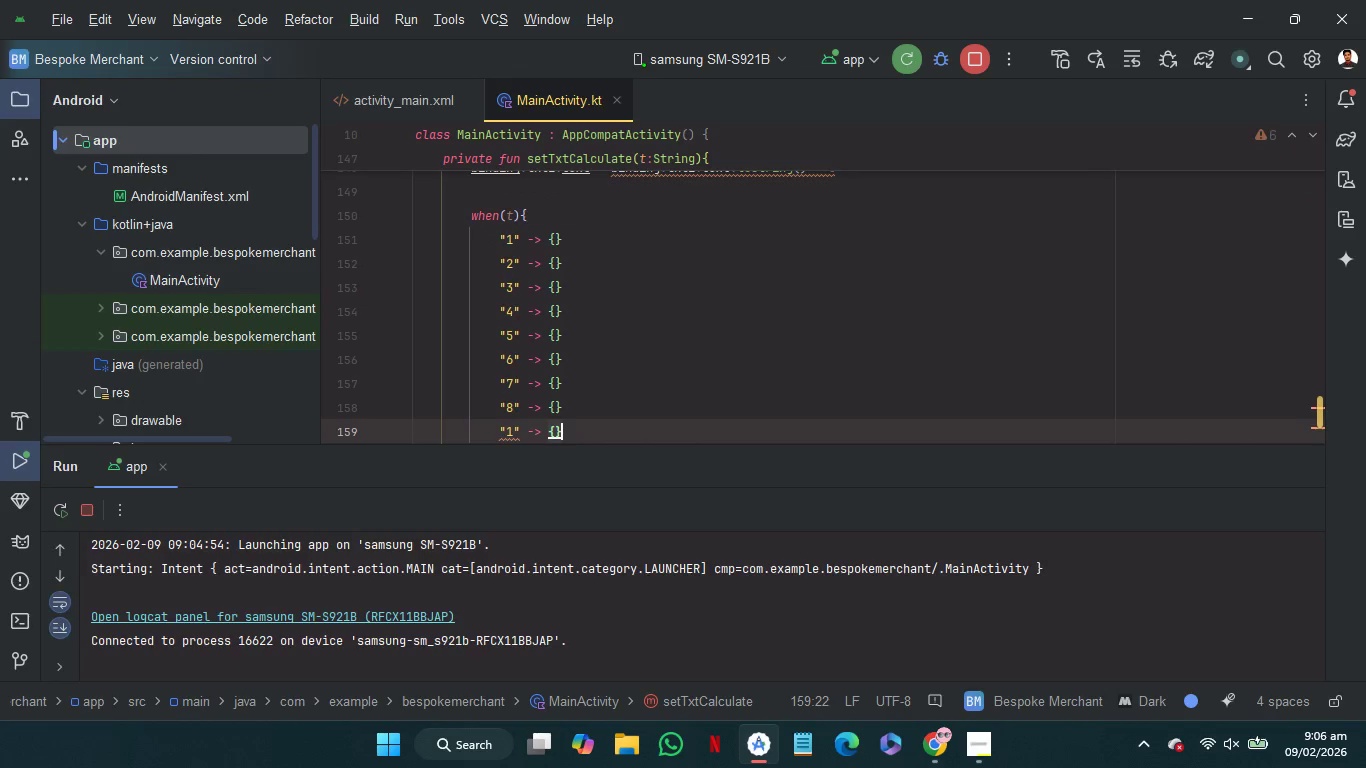 
hold_key(key=ArrowLeft, duration=0.8)
 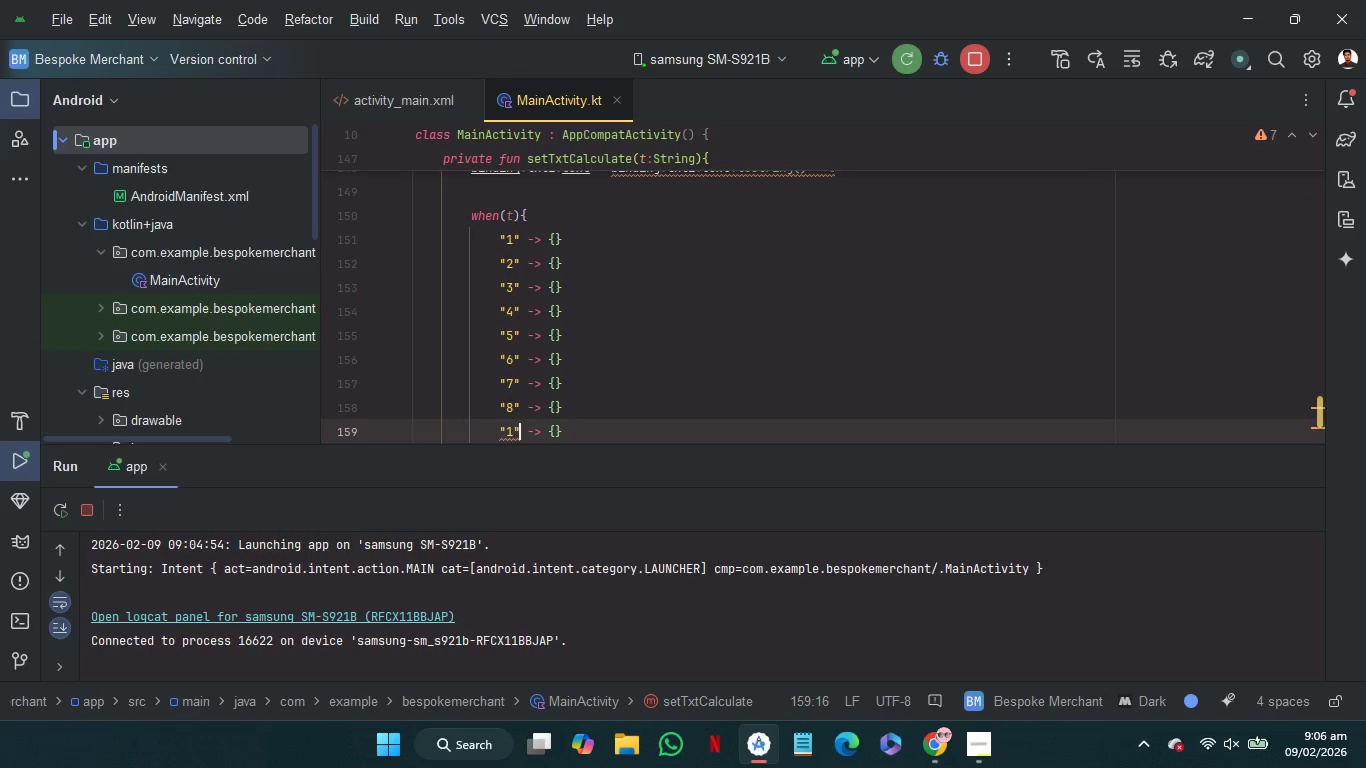 
key(ArrowLeft)
 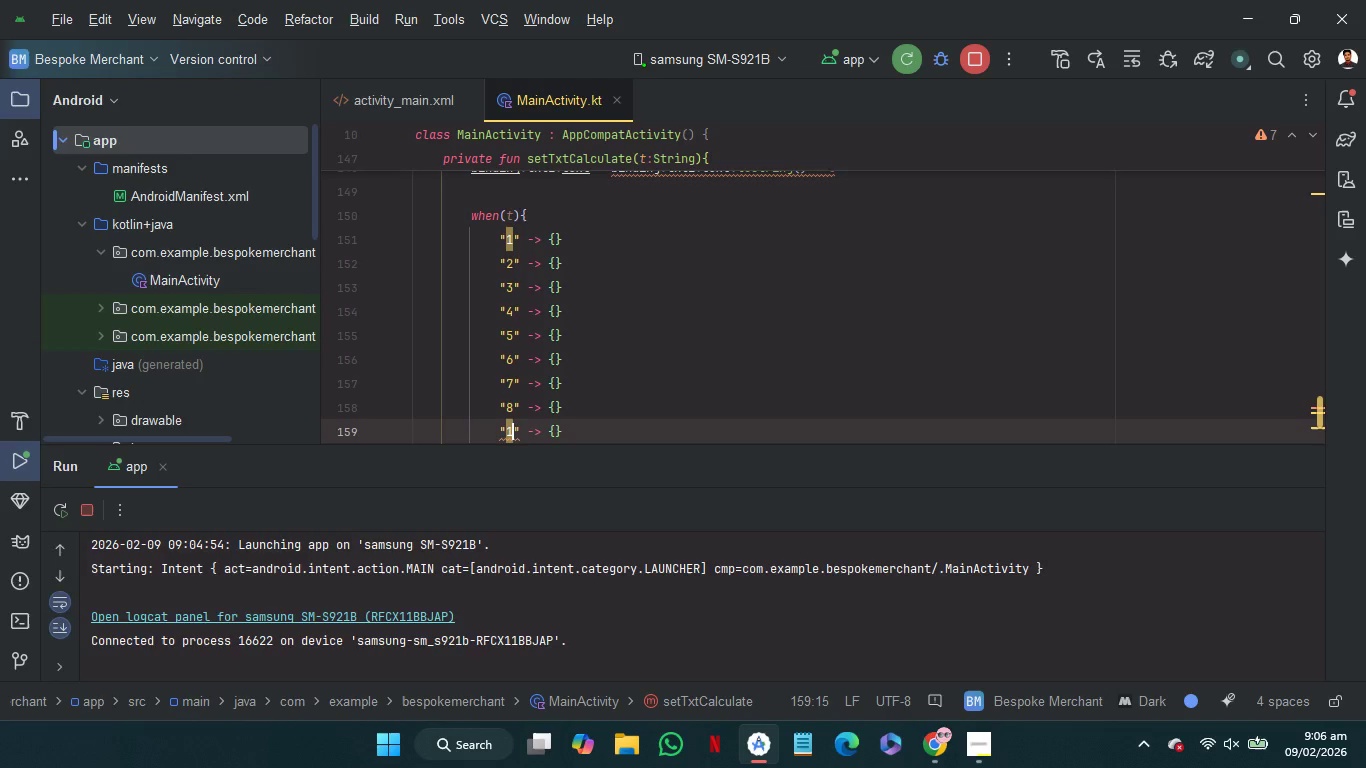 
key(Backspace)
 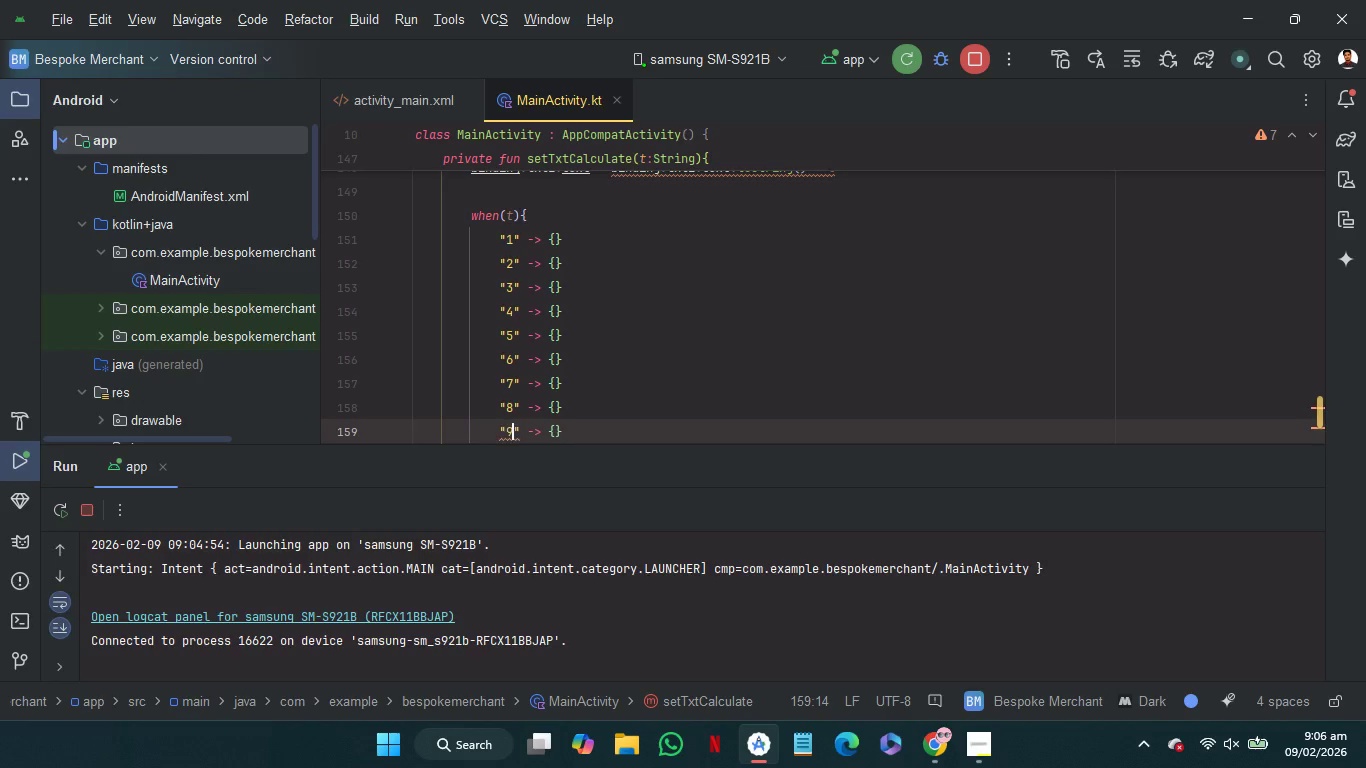 
key(9)
 